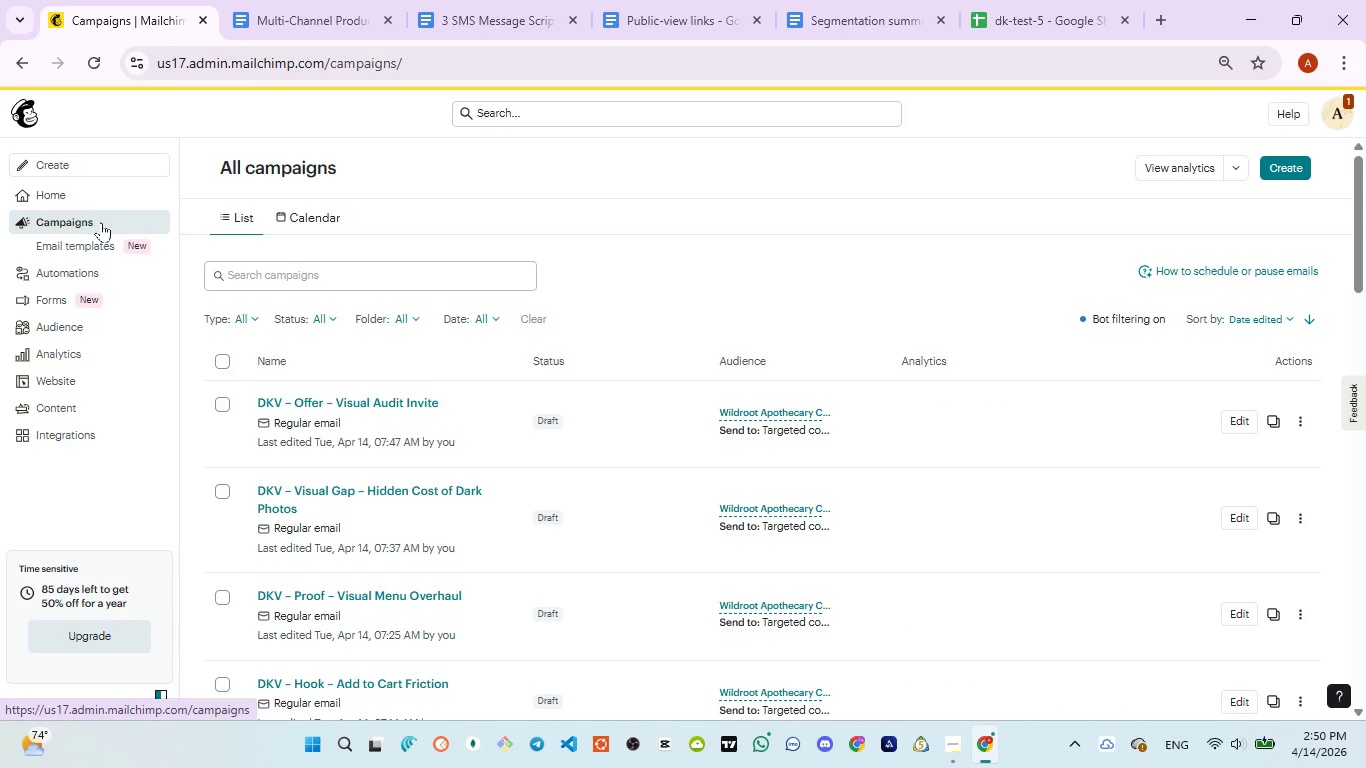 
left_click([1290, 171])
 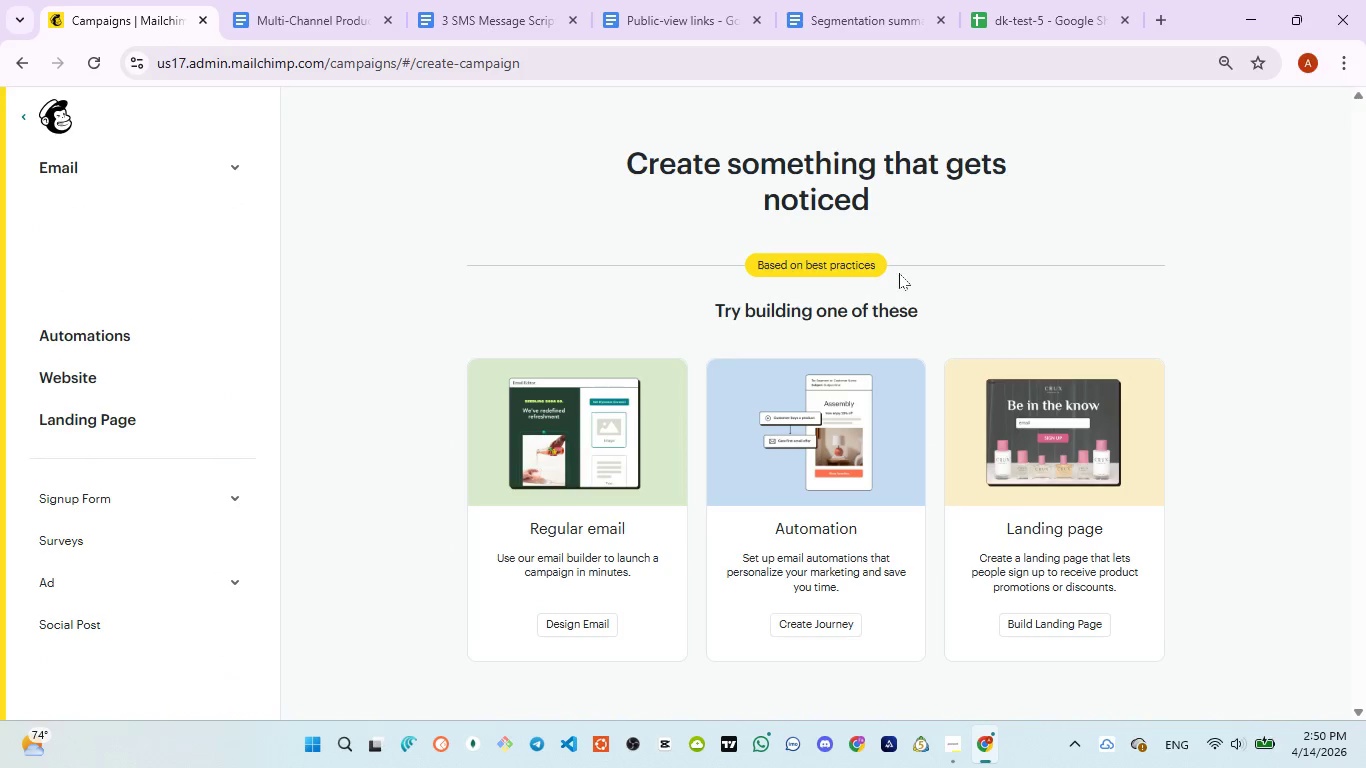 
wait(8.47)
 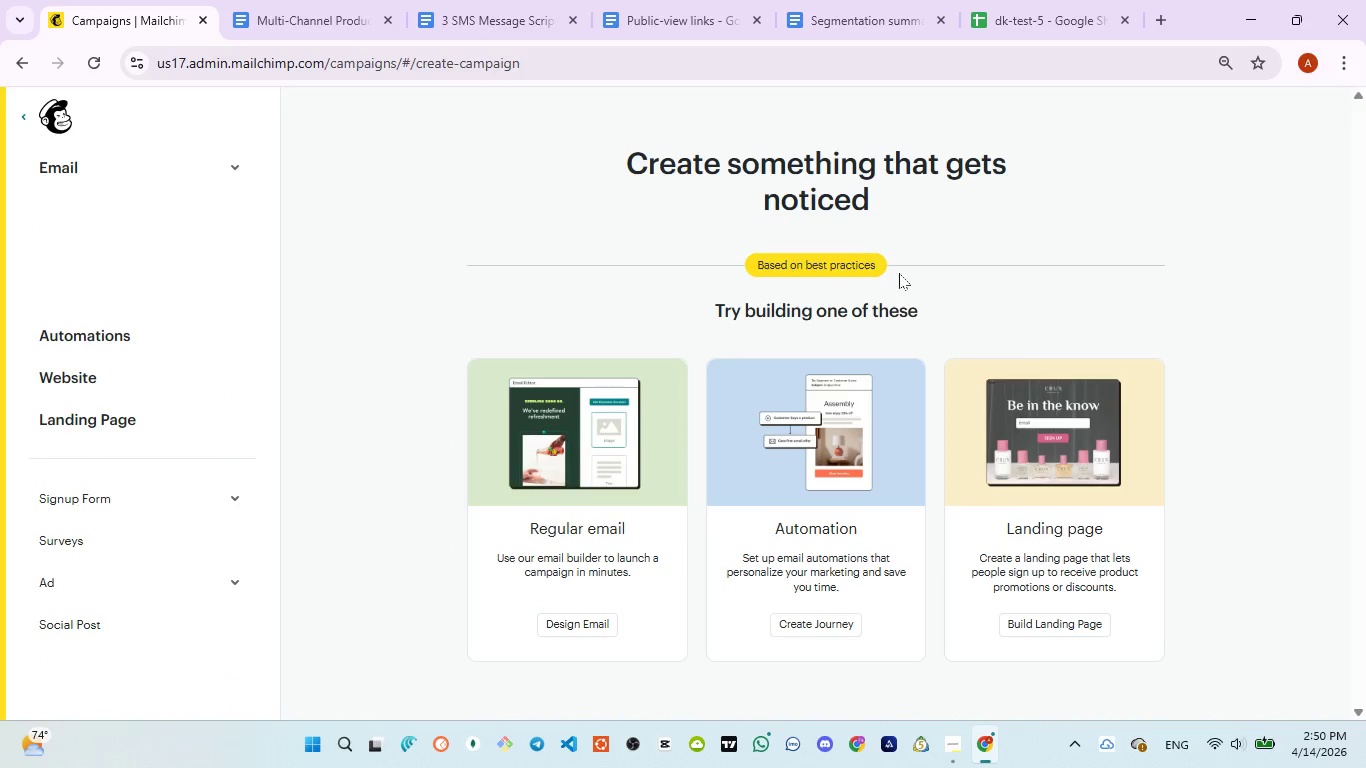 
left_click([230, 178])
 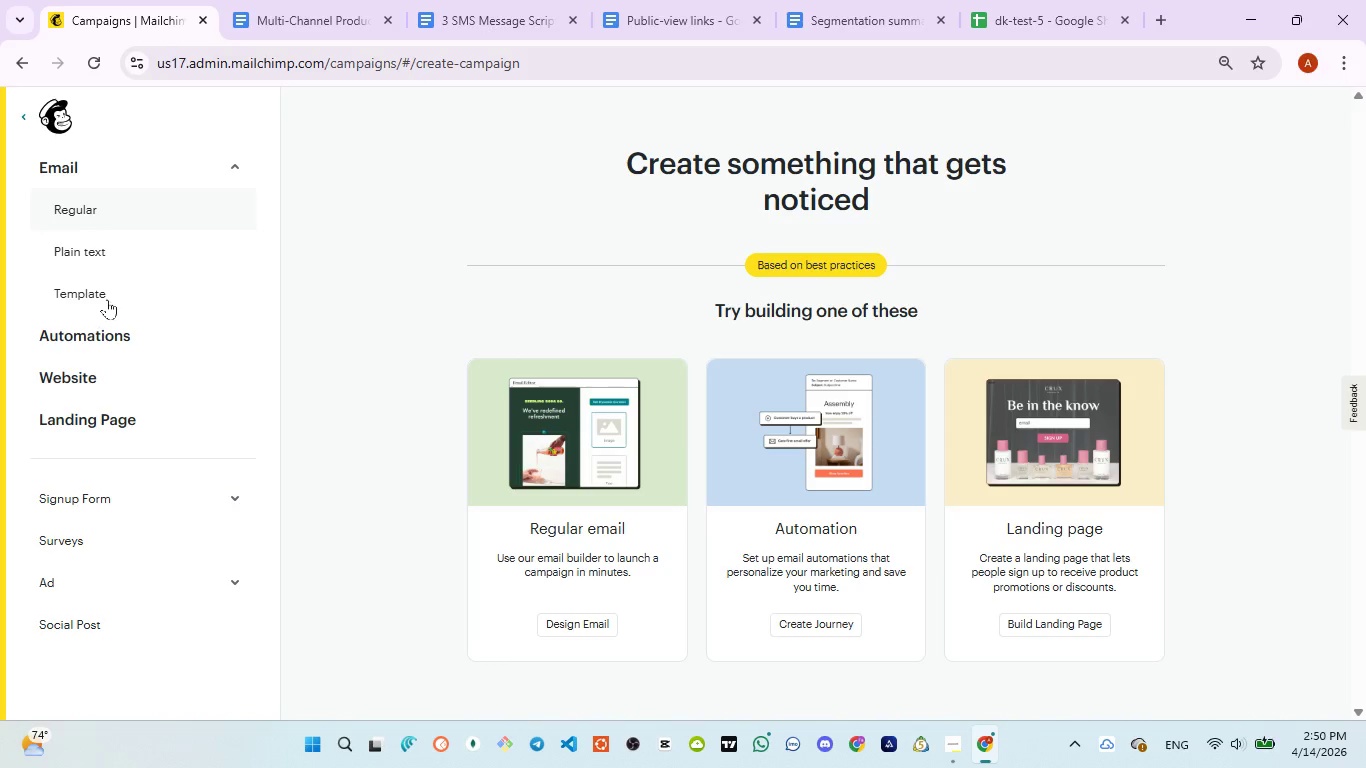 
wait(5.5)
 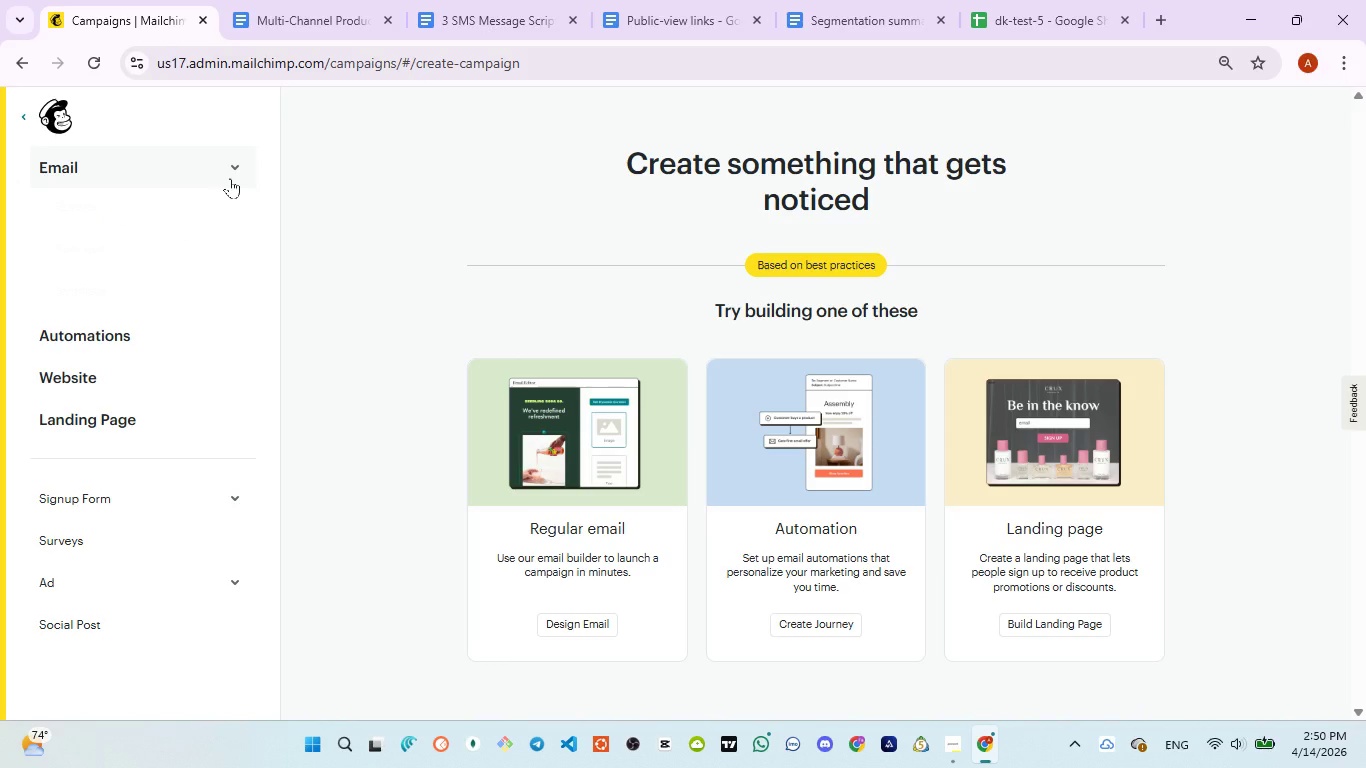 
left_click([107, 299])
 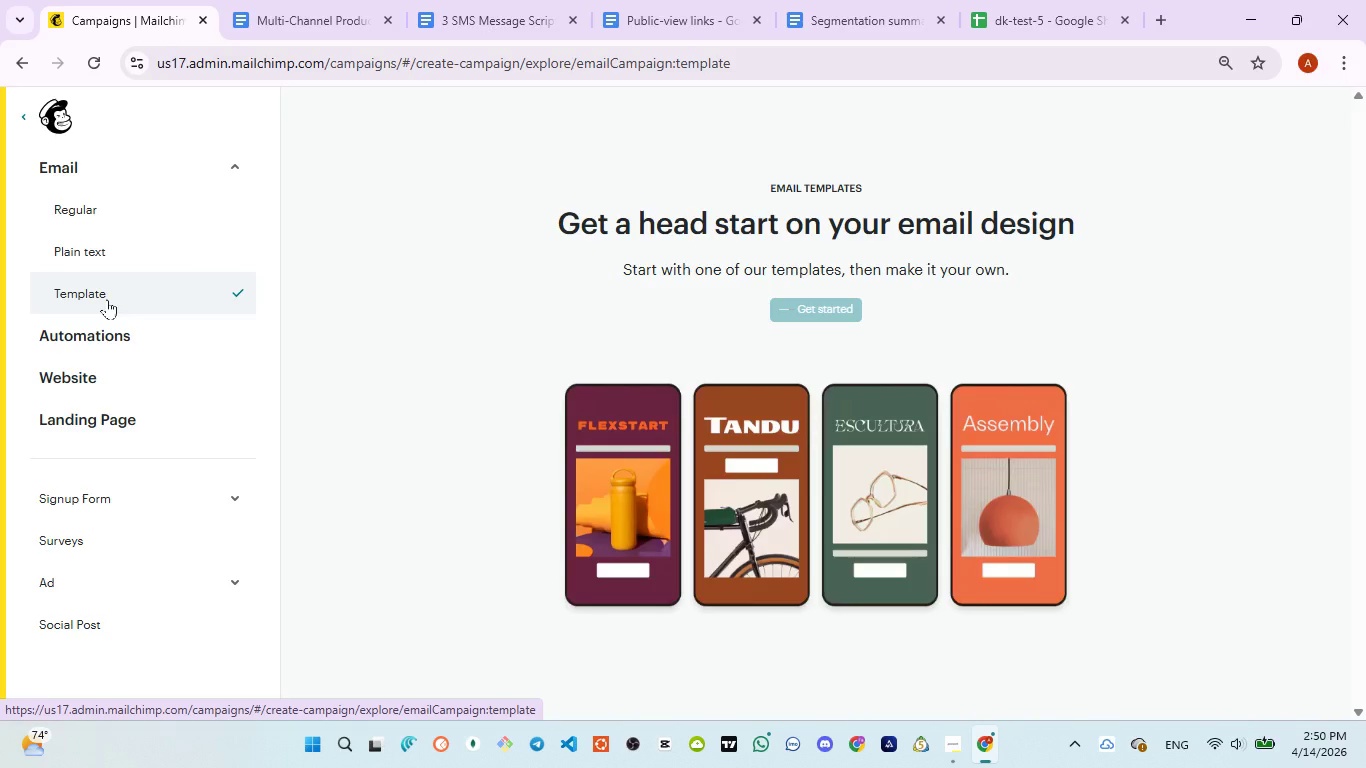 
wait(10.02)
 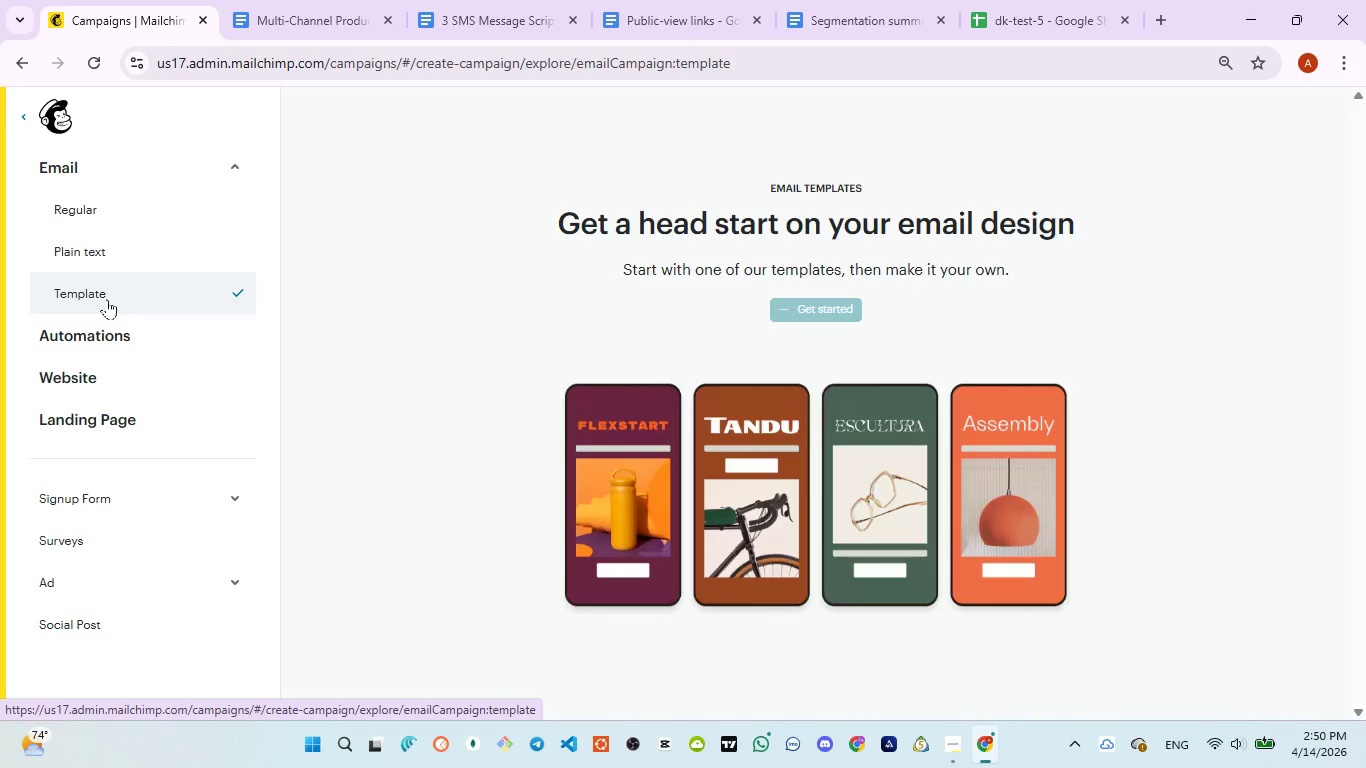 
left_click([818, 307])
 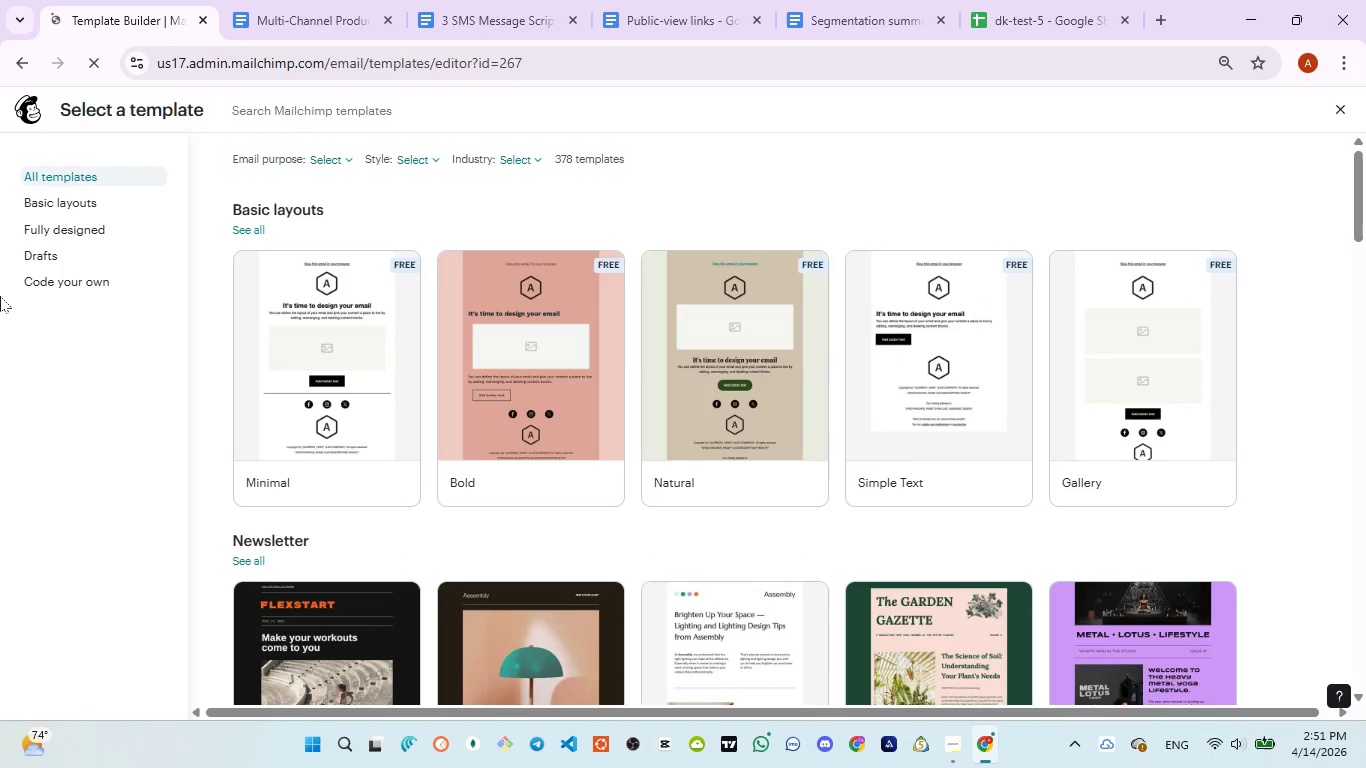 
wait(25.05)
 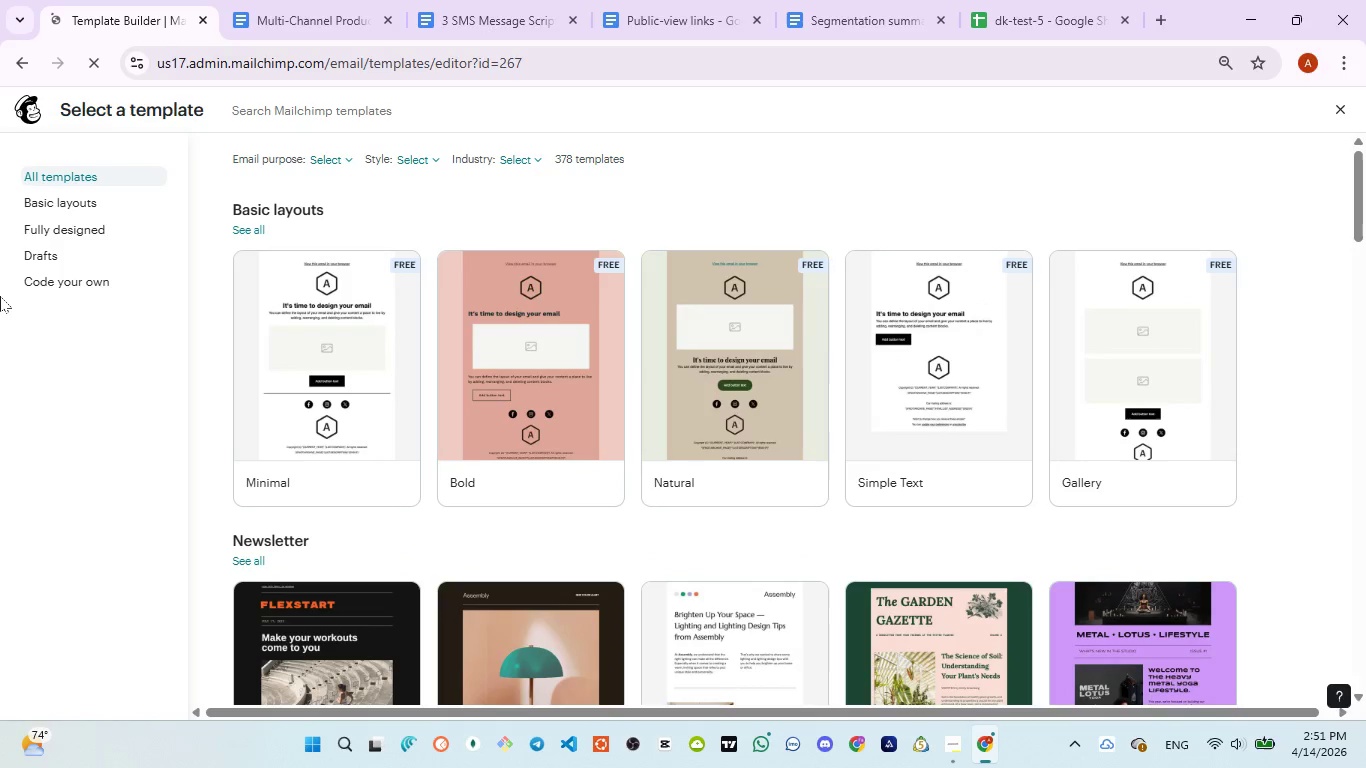 
scroll: coordinate [800, 567], scroll_direction: down, amount: 3.0
 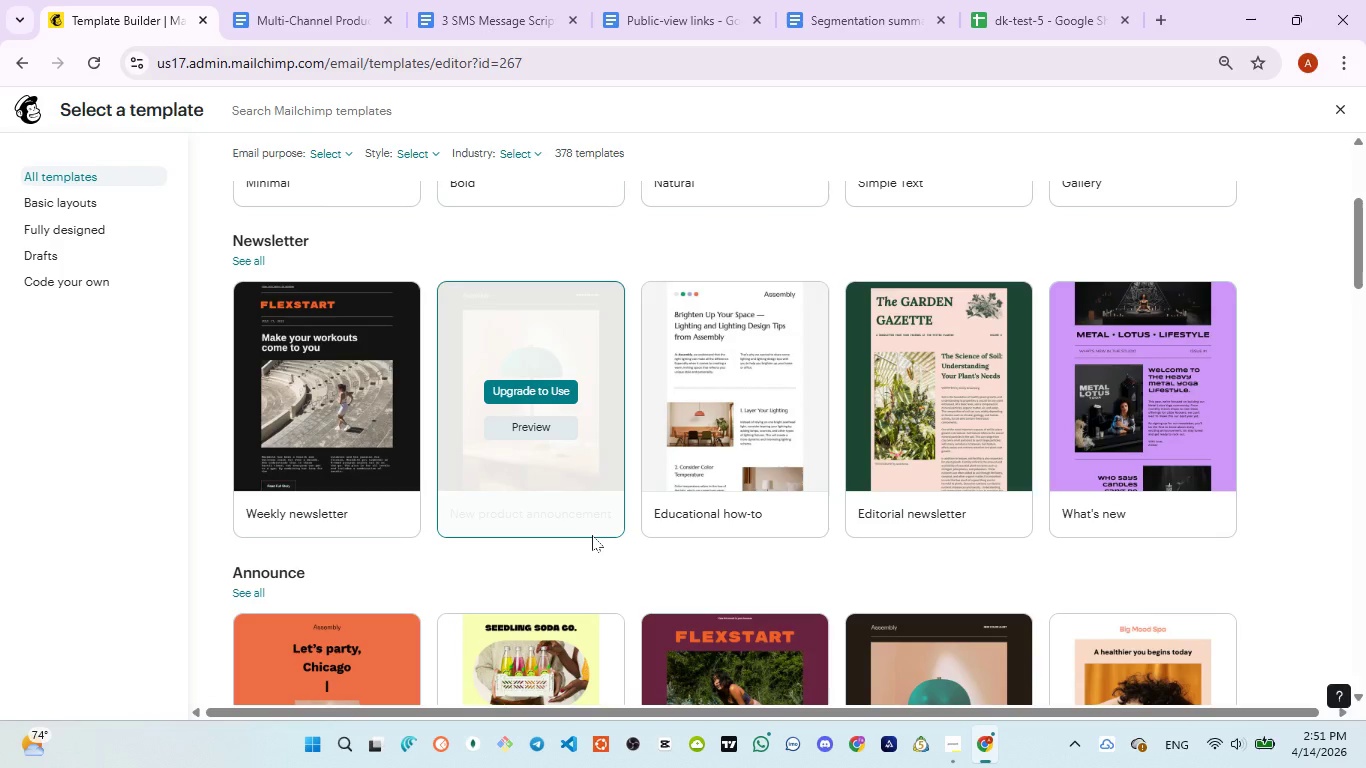 
scroll: coordinate [592, 535], scroll_direction: up, amount: 3.0
 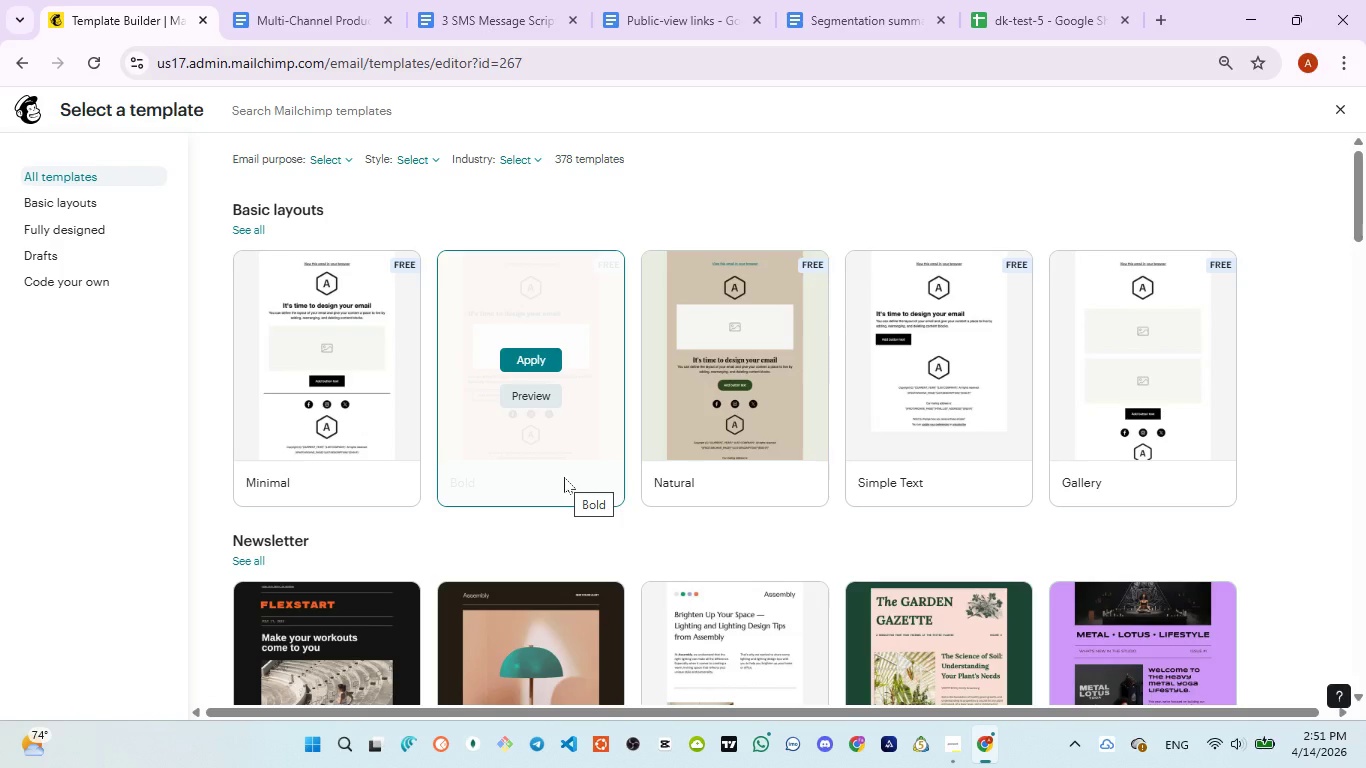 
wait(6.53)
 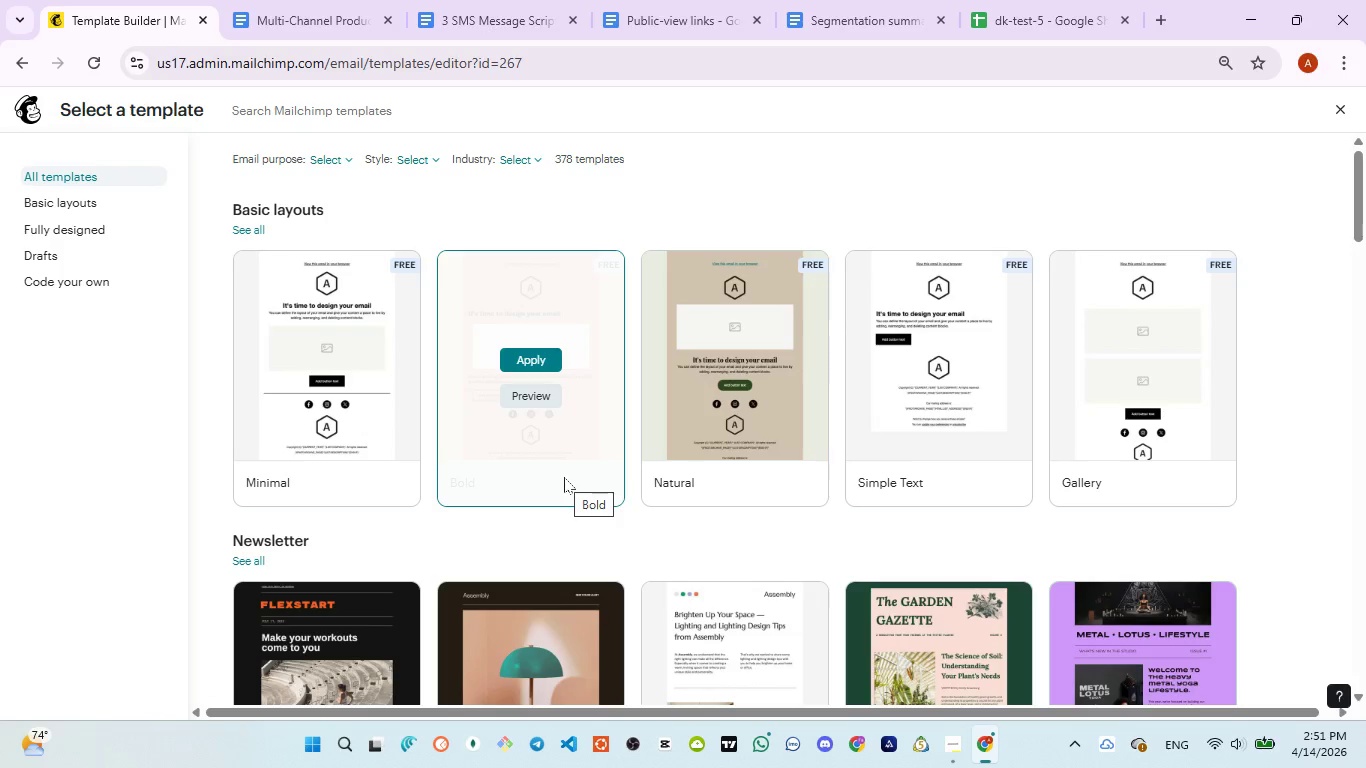 
mouse_move([361, 373])
 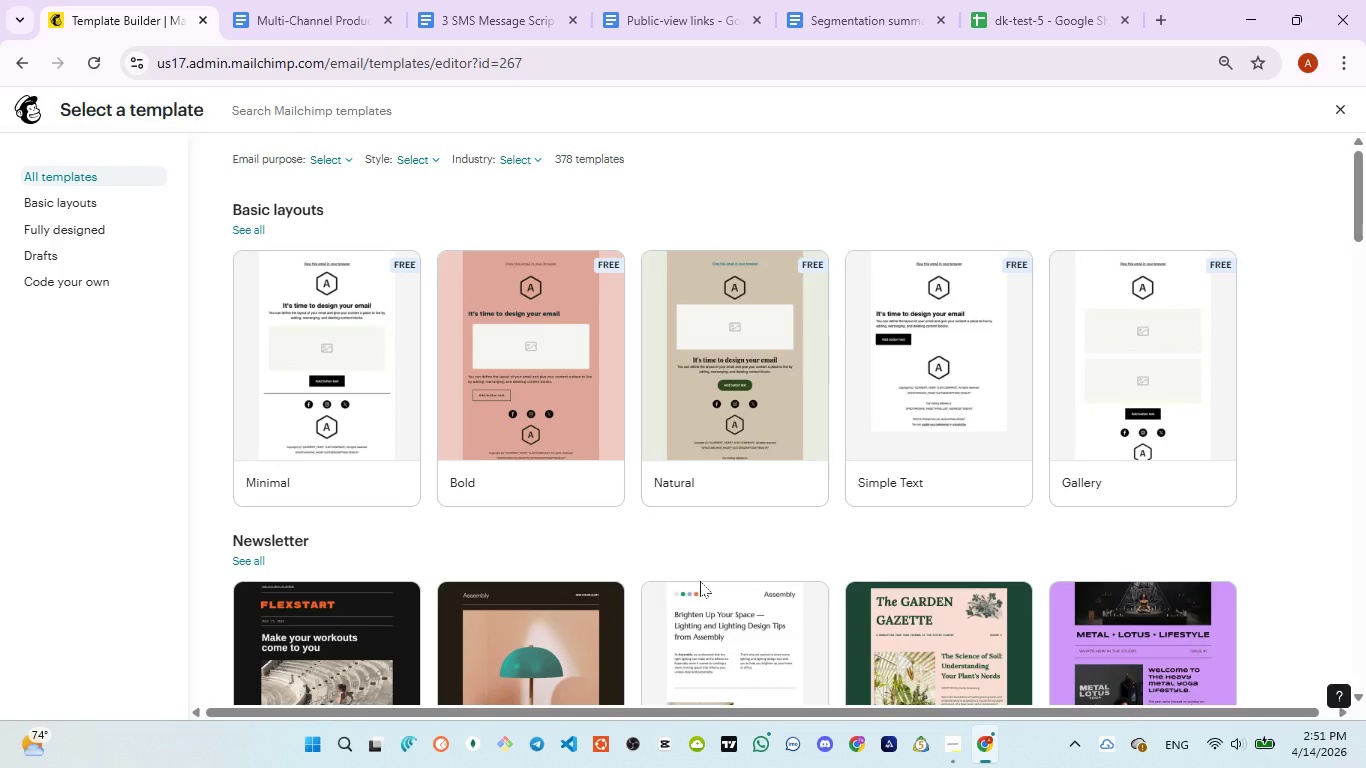 
wait(7.92)
 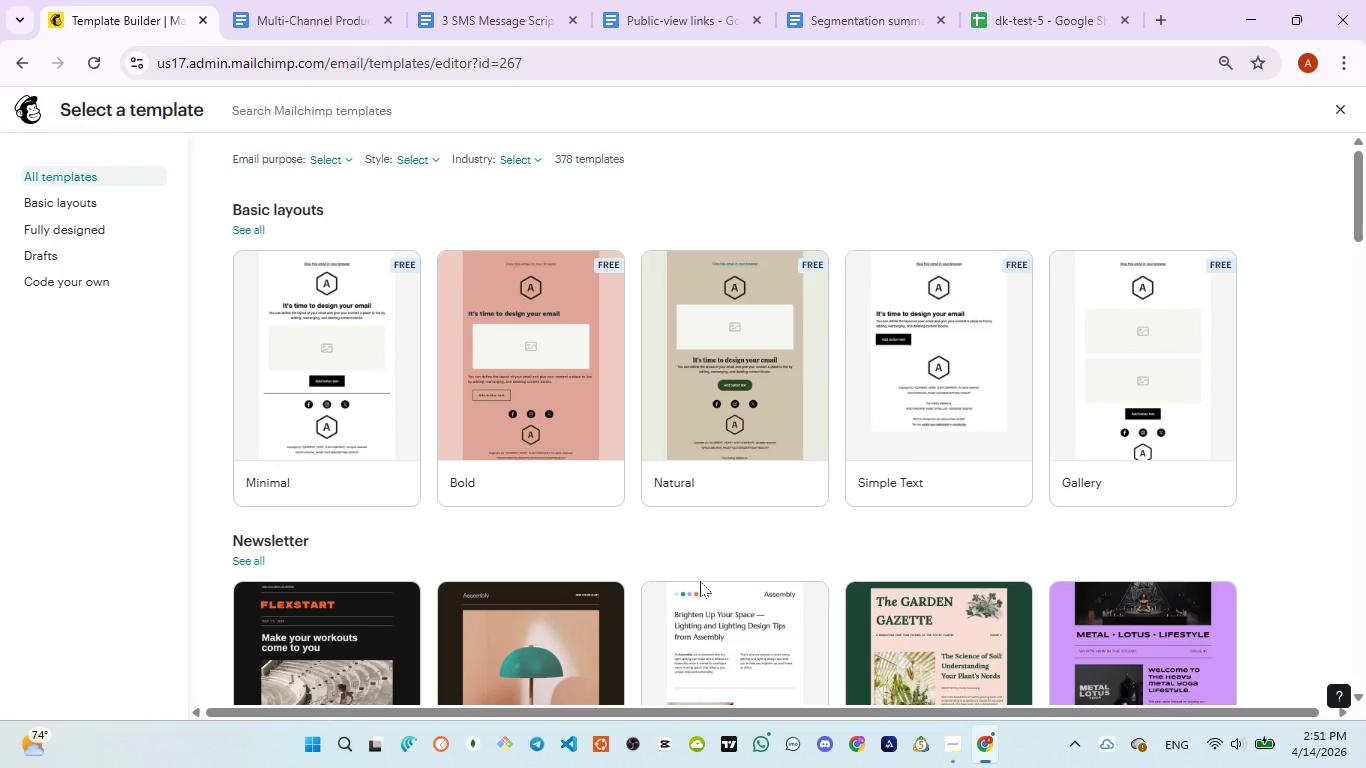 
scroll: coordinate [700, 581], scroll_direction: up, amount: 1.0
 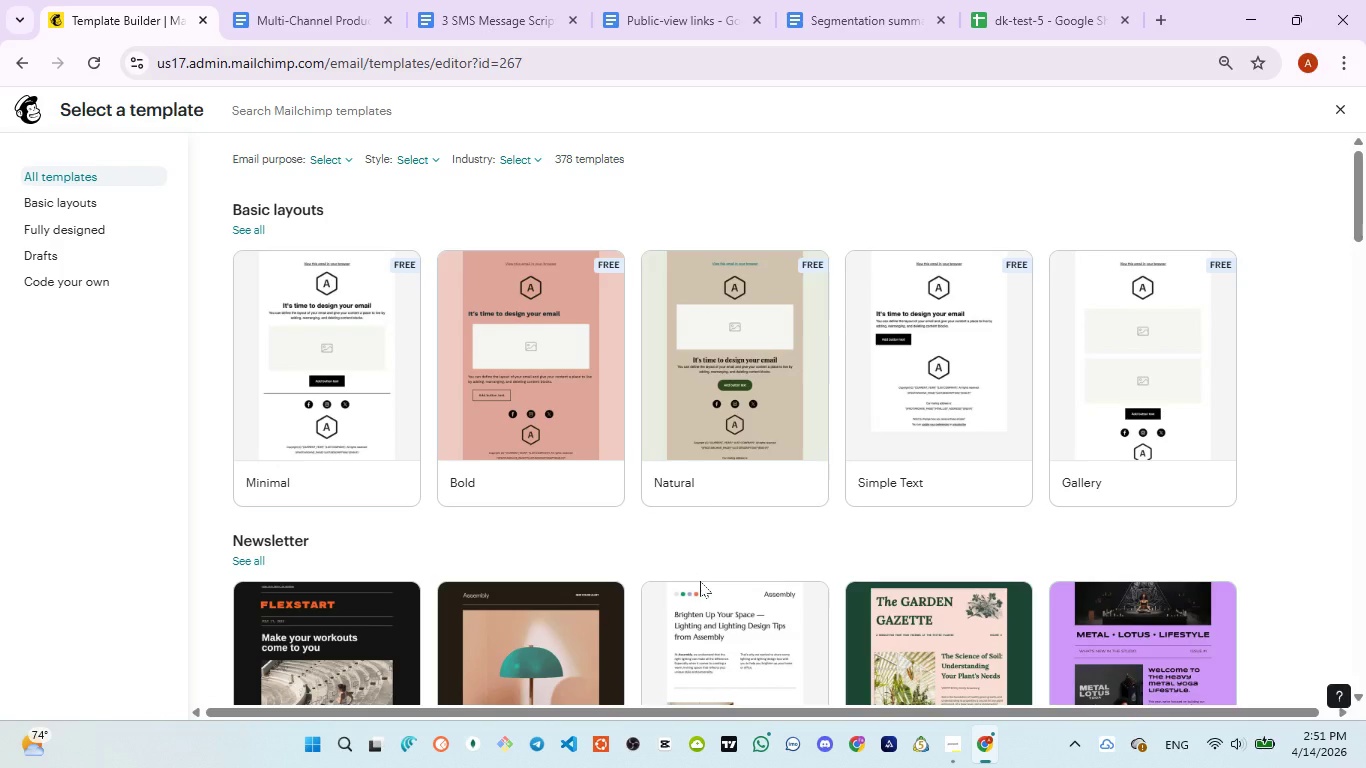 
scroll: coordinate [700, 581], scroll_direction: down, amount: 3.0
 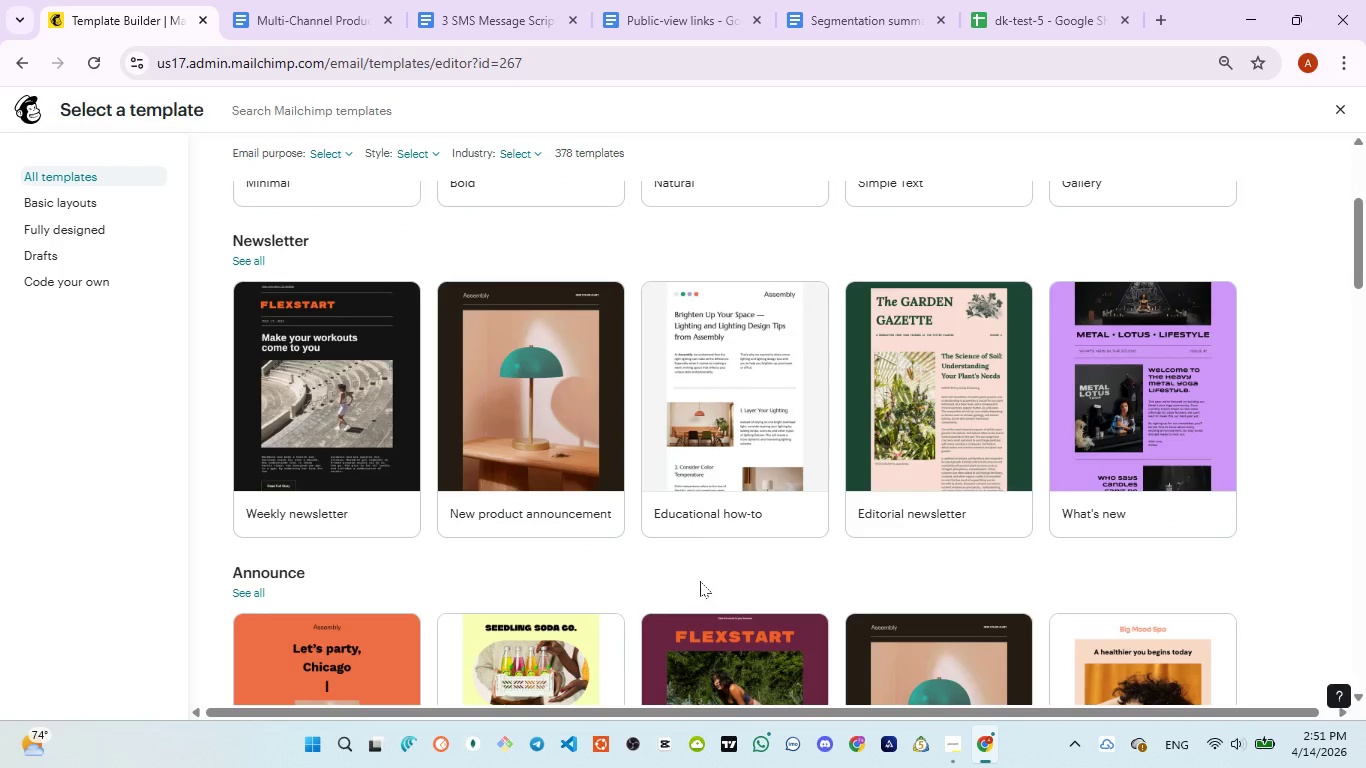 
wait(5.27)
 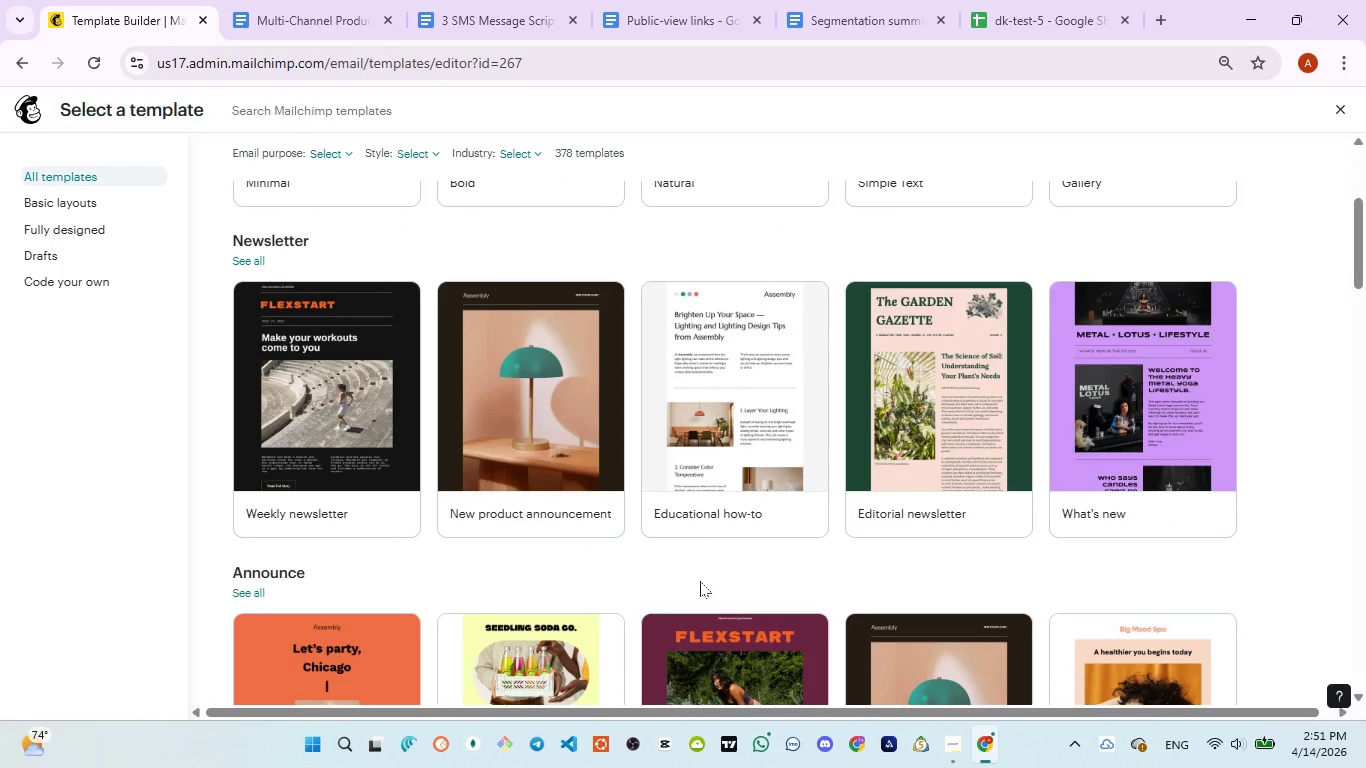 
scroll: coordinate [700, 582], scroll_direction: down, amount: 4.0
 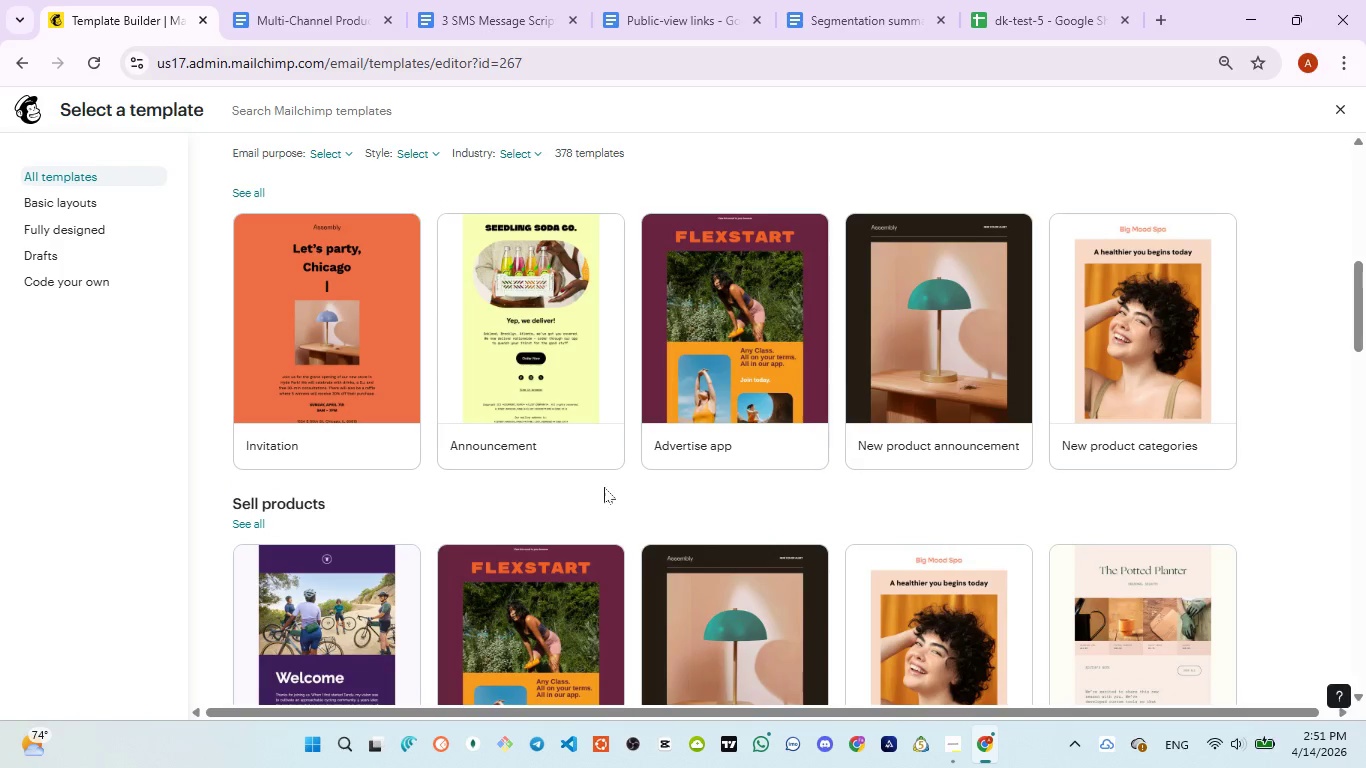 
scroll: coordinate [619, 452], scroll_direction: up, amount: 9.0
 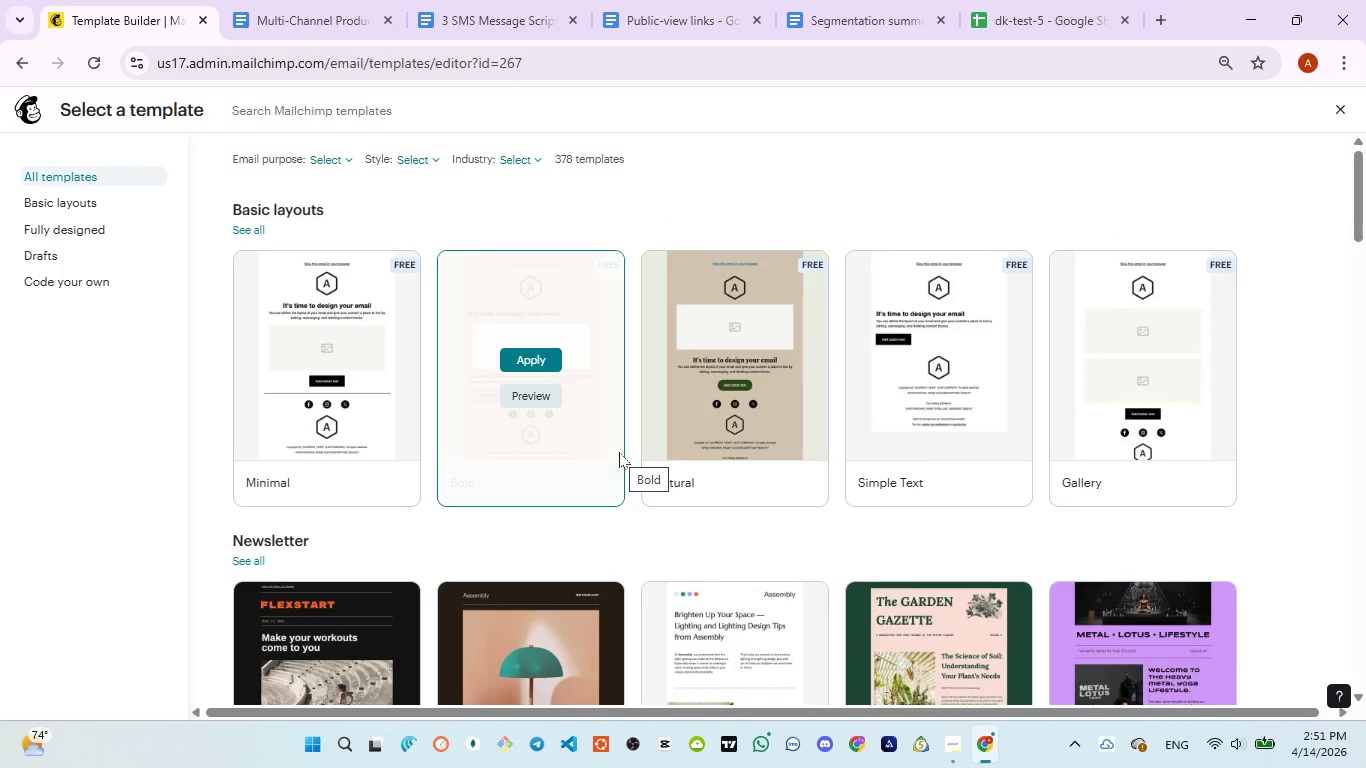 
scroll: coordinate [620, 452], scroll_direction: down, amount: 9.0
 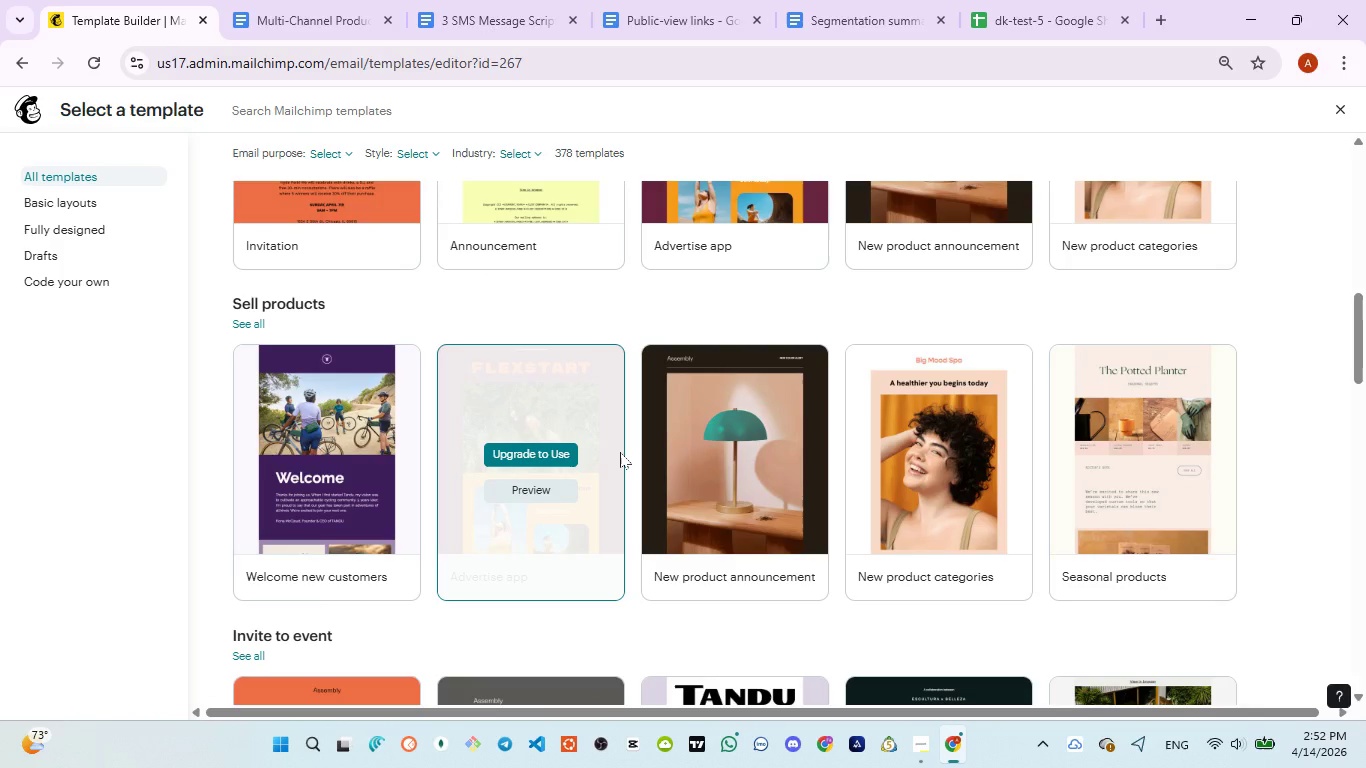 
wait(5.04)
 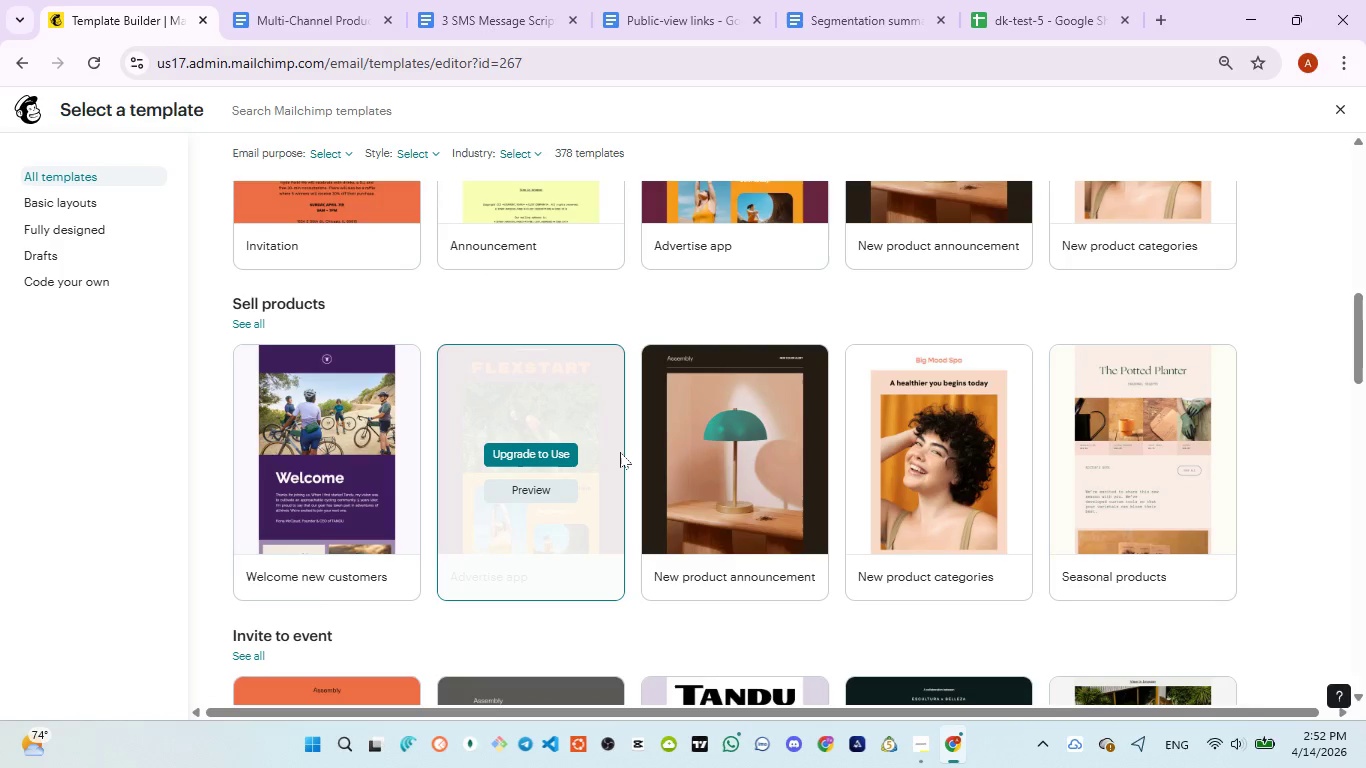 
scroll: coordinate [364, 554], scroll_direction: down, amount: 2.0
 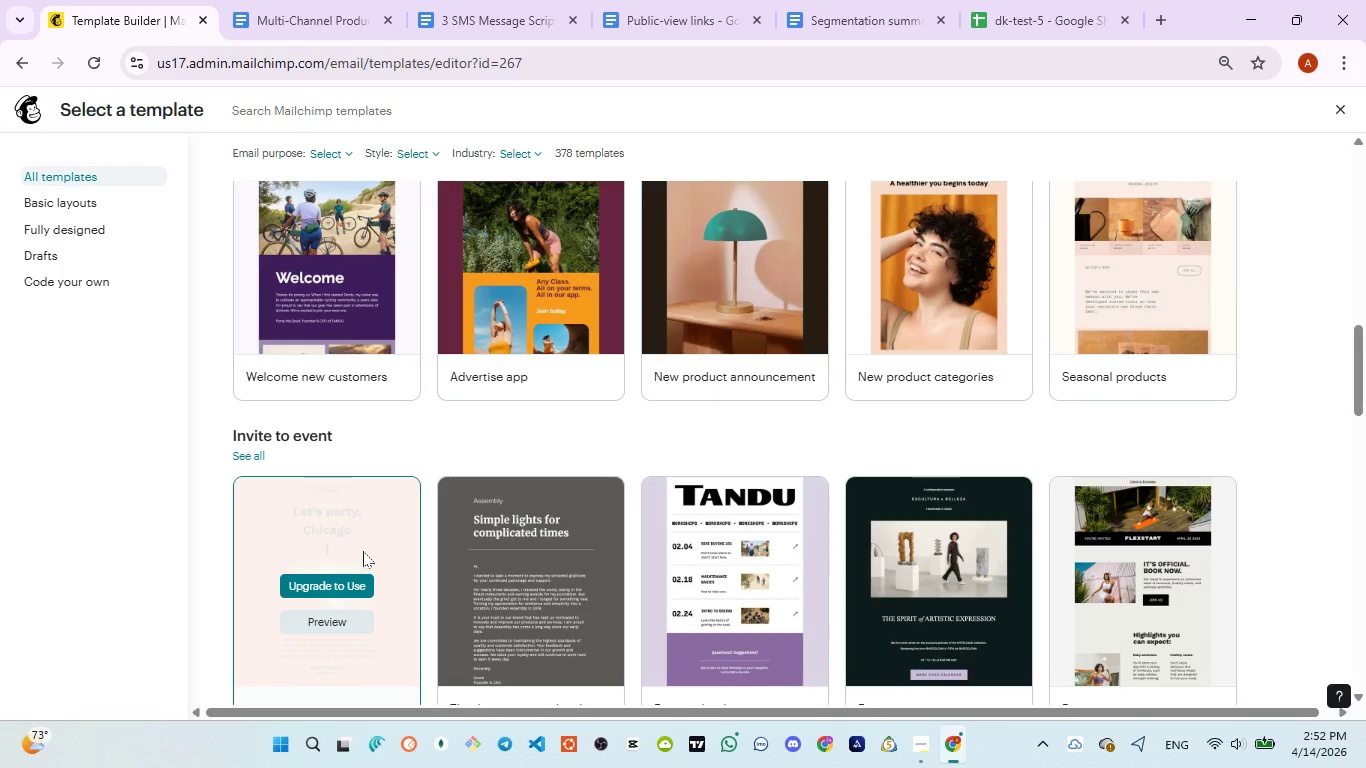 
mouse_move([392, 529])
 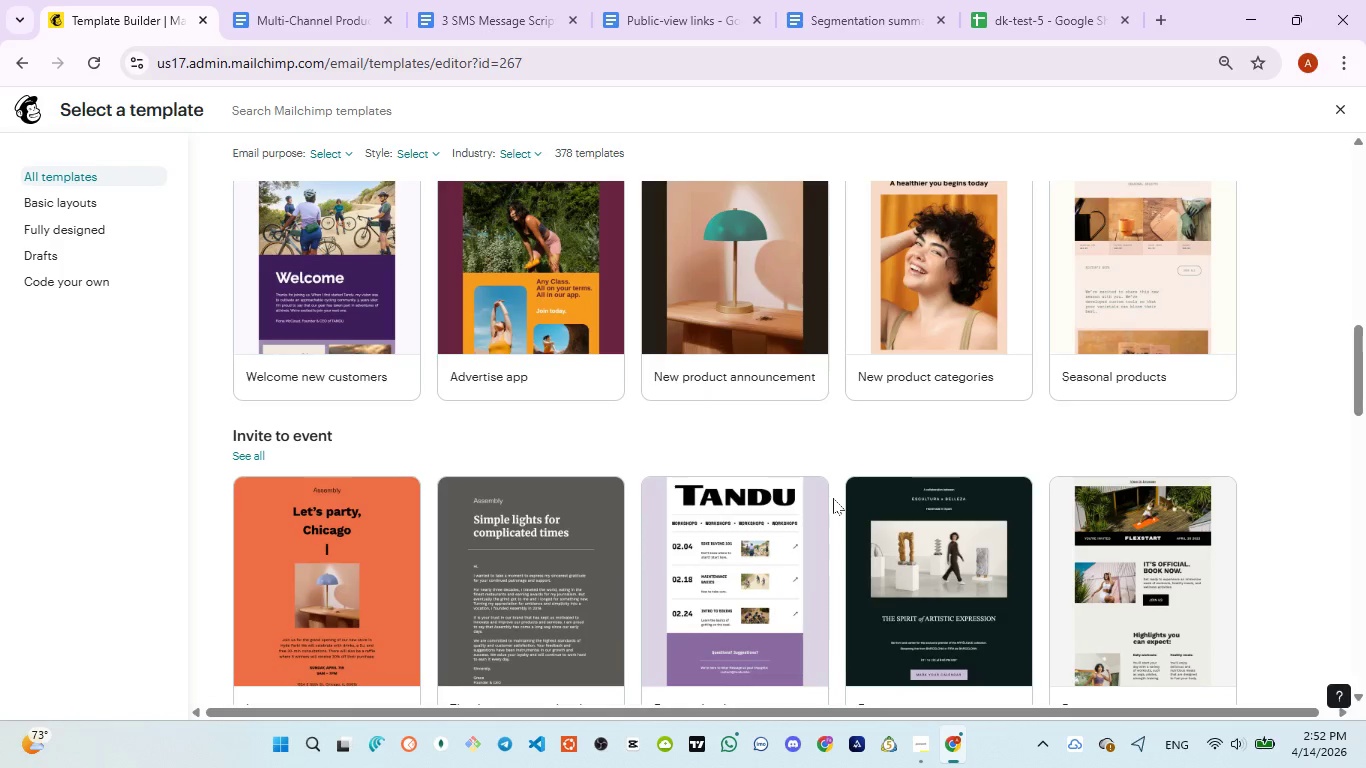 
scroll: coordinate [833, 498], scroll_direction: down, amount: 1.0
 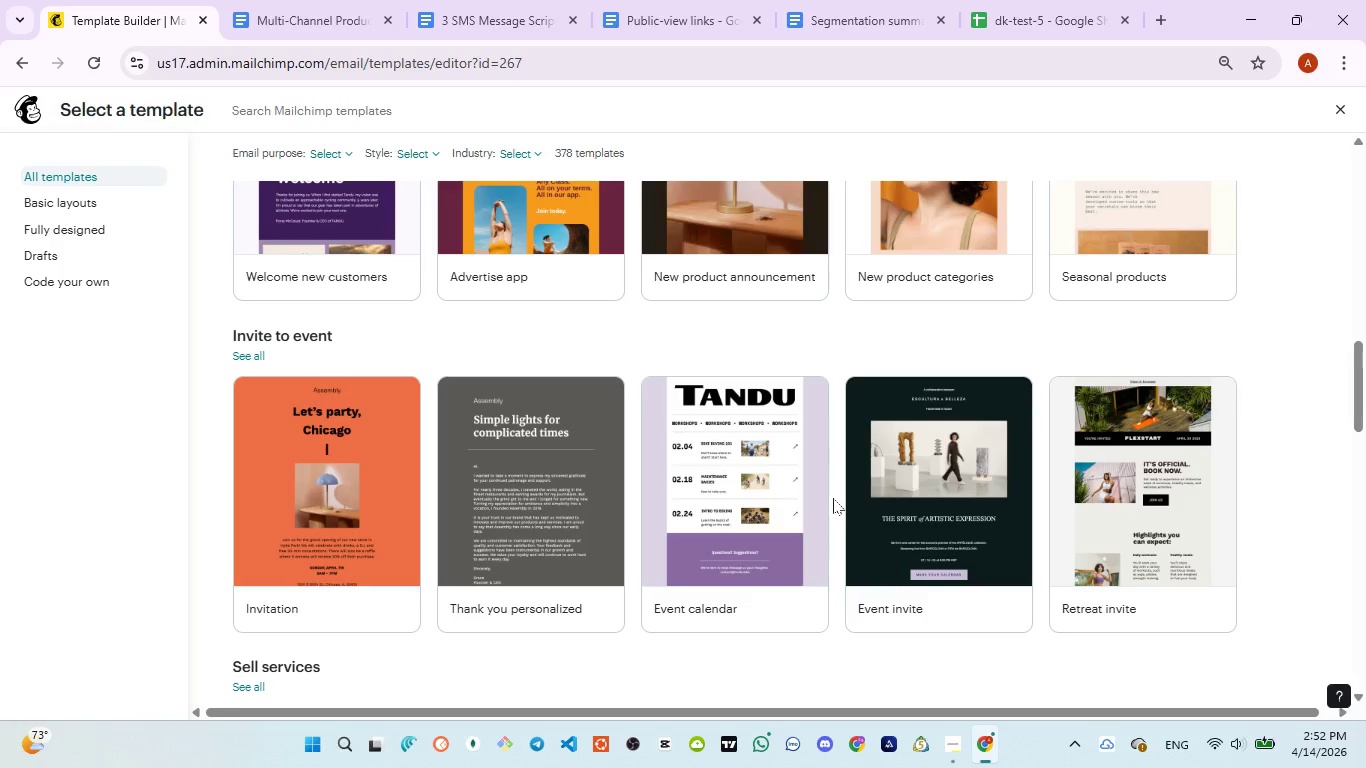 
scroll: coordinate [795, 523], scroll_direction: up, amount: 13.0
 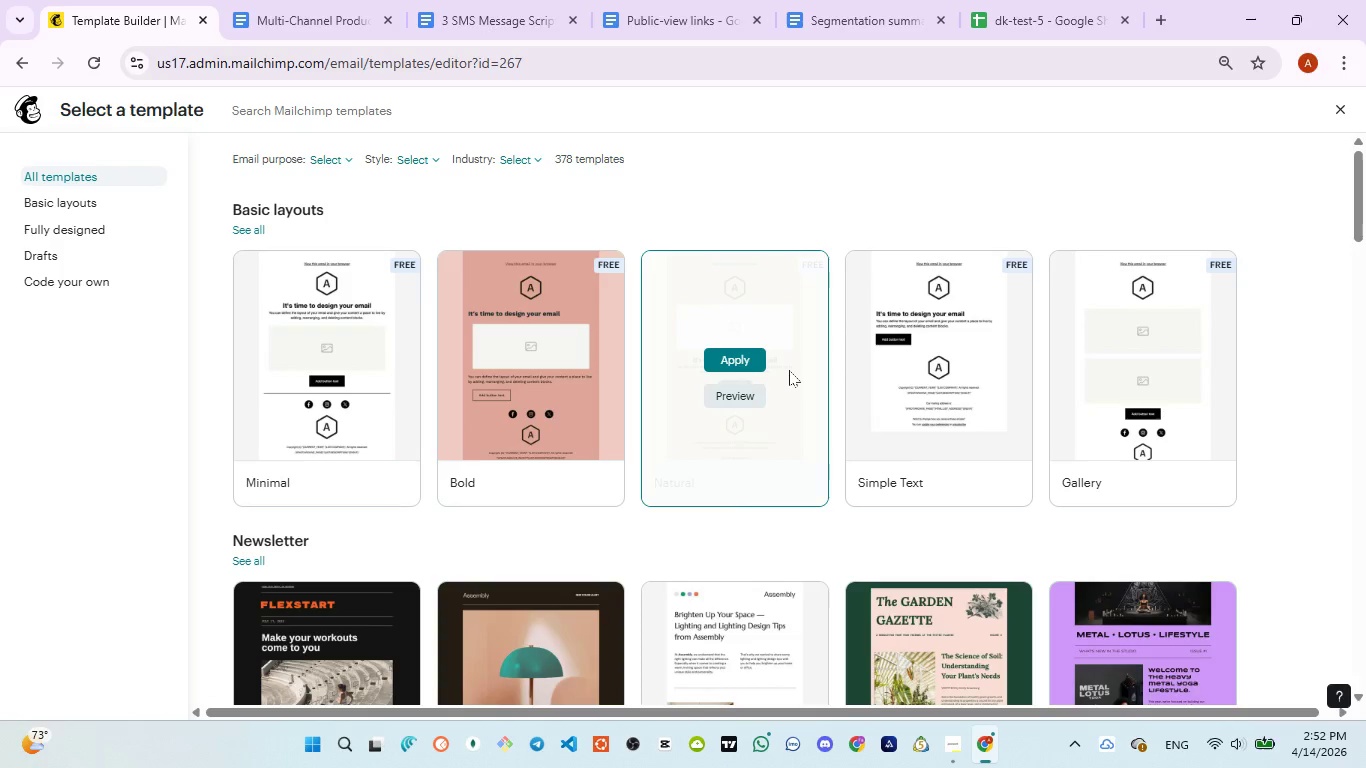 
wait(7.92)
 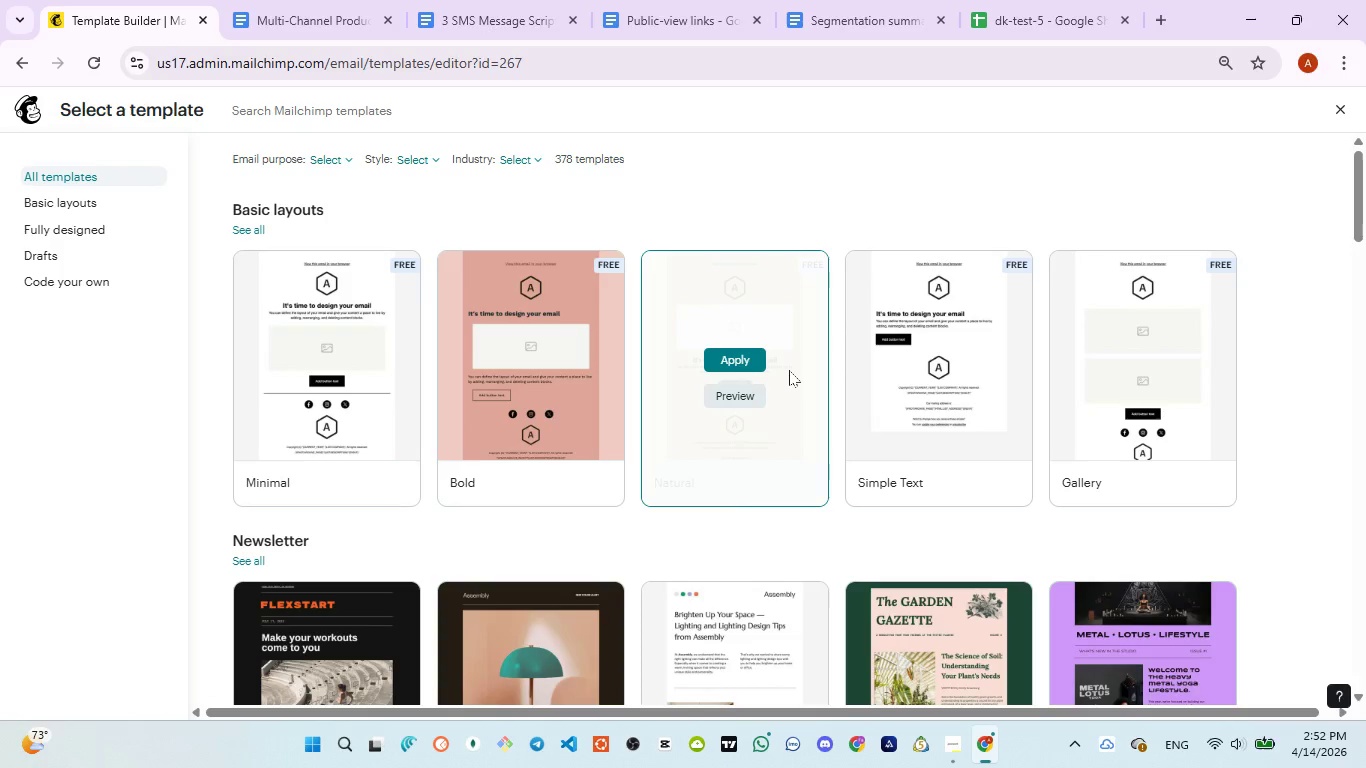 
left_click([318, 429])
 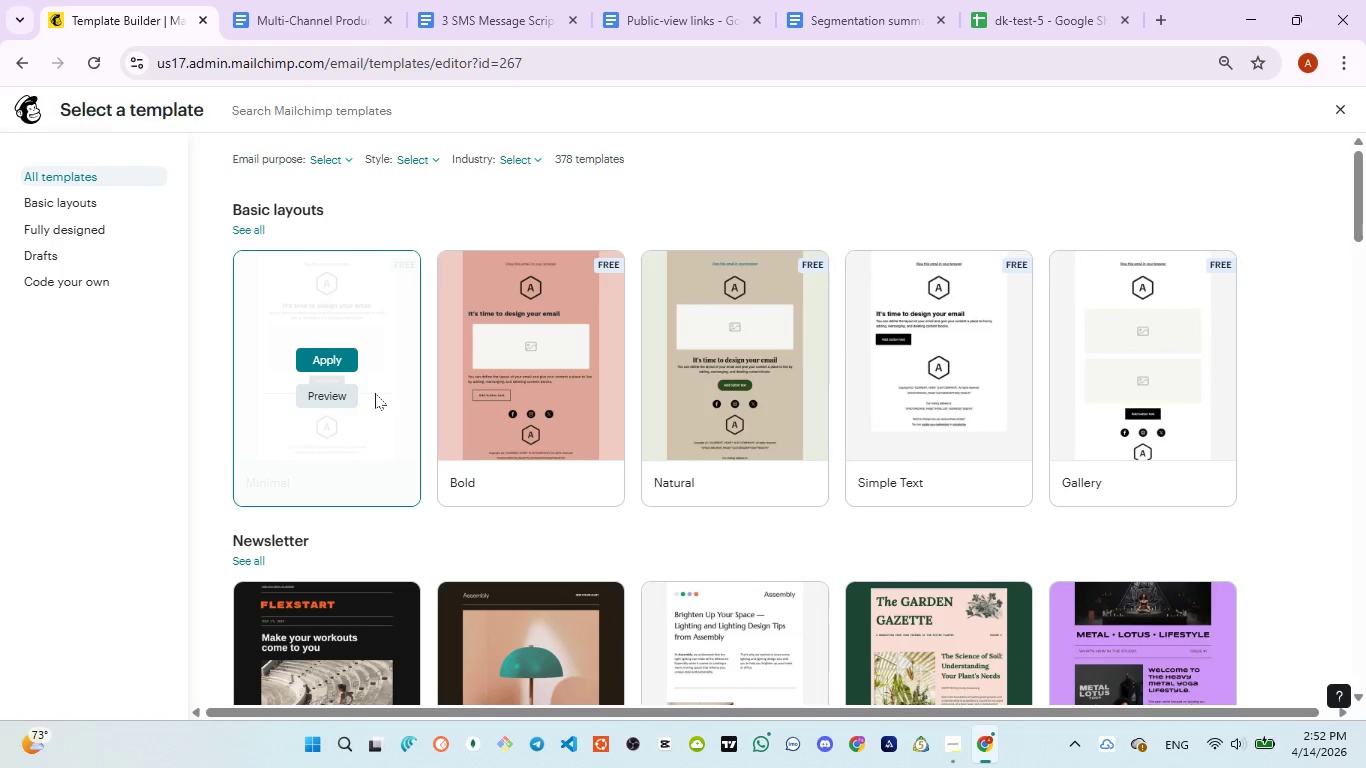 
wait(12.91)
 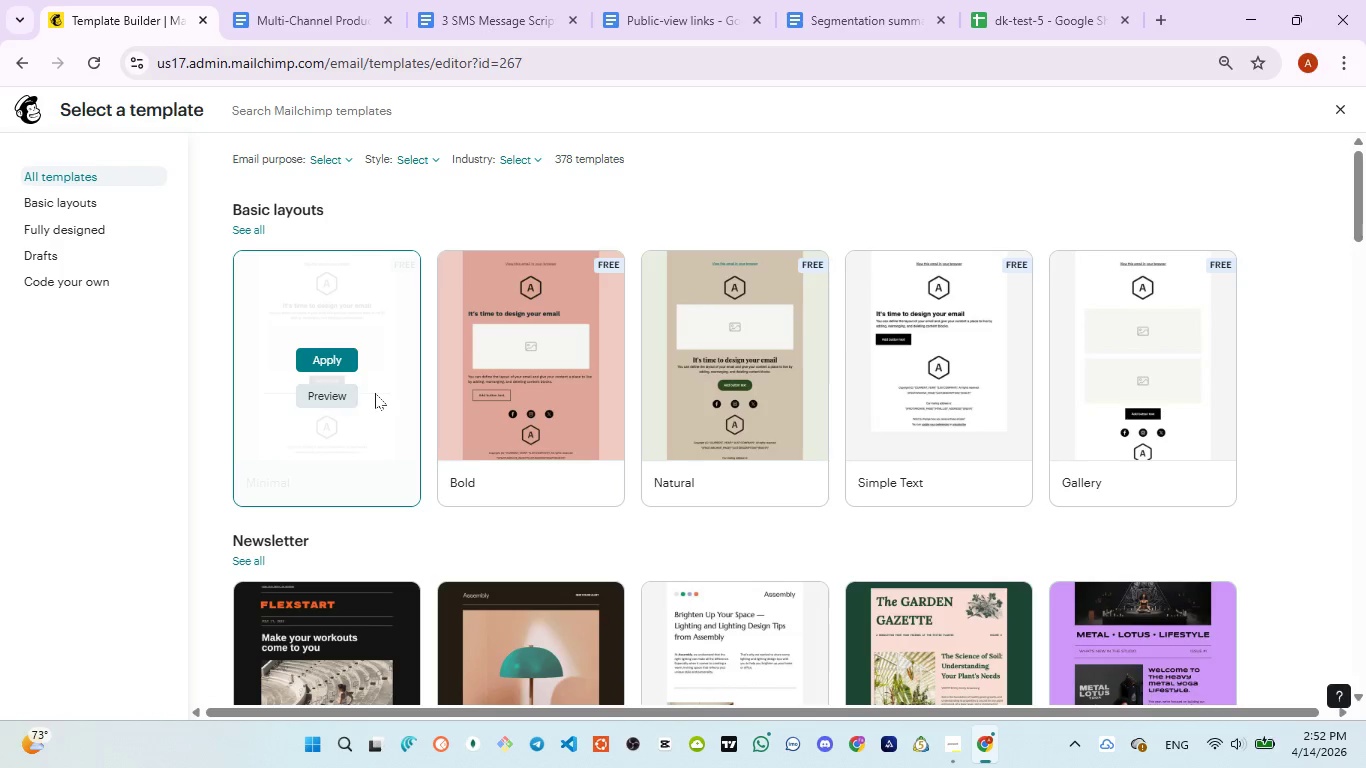 
left_click([323, 357])
 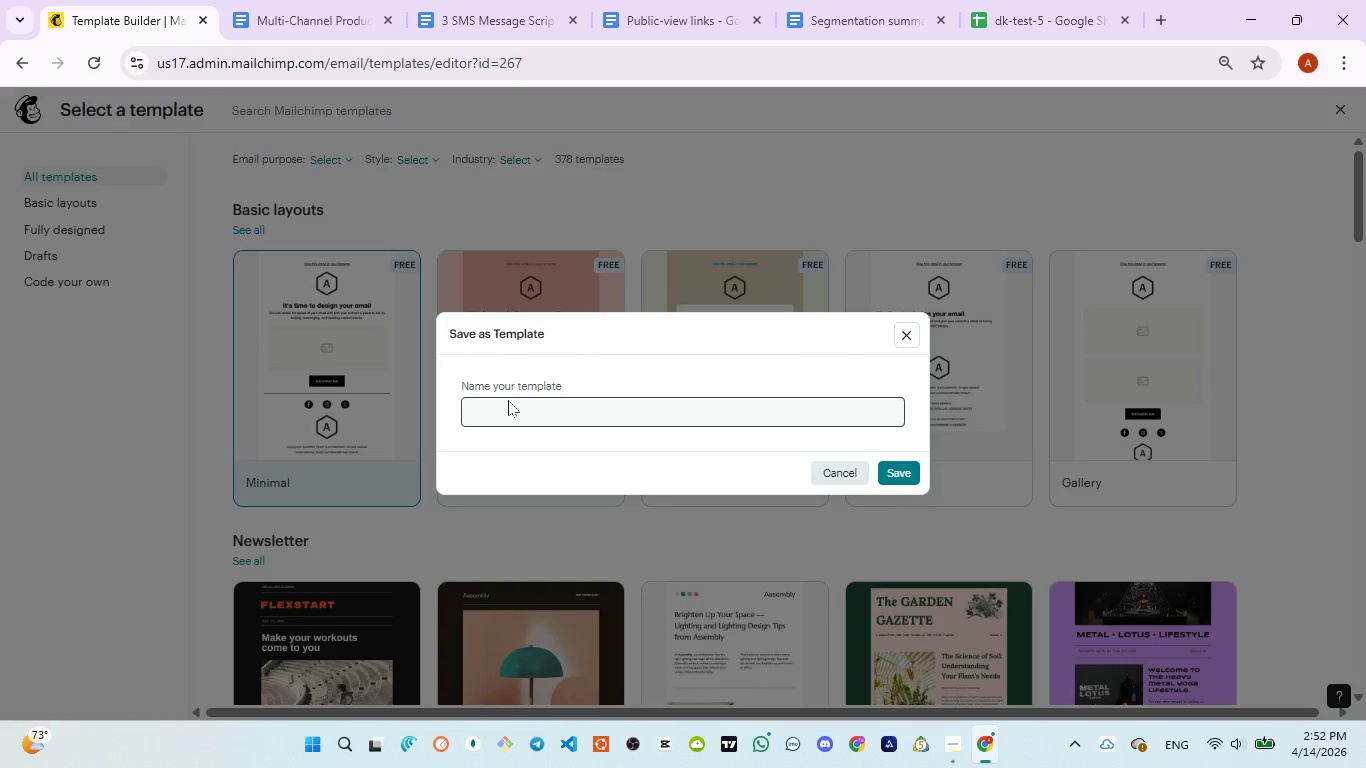 
wait(8.97)
 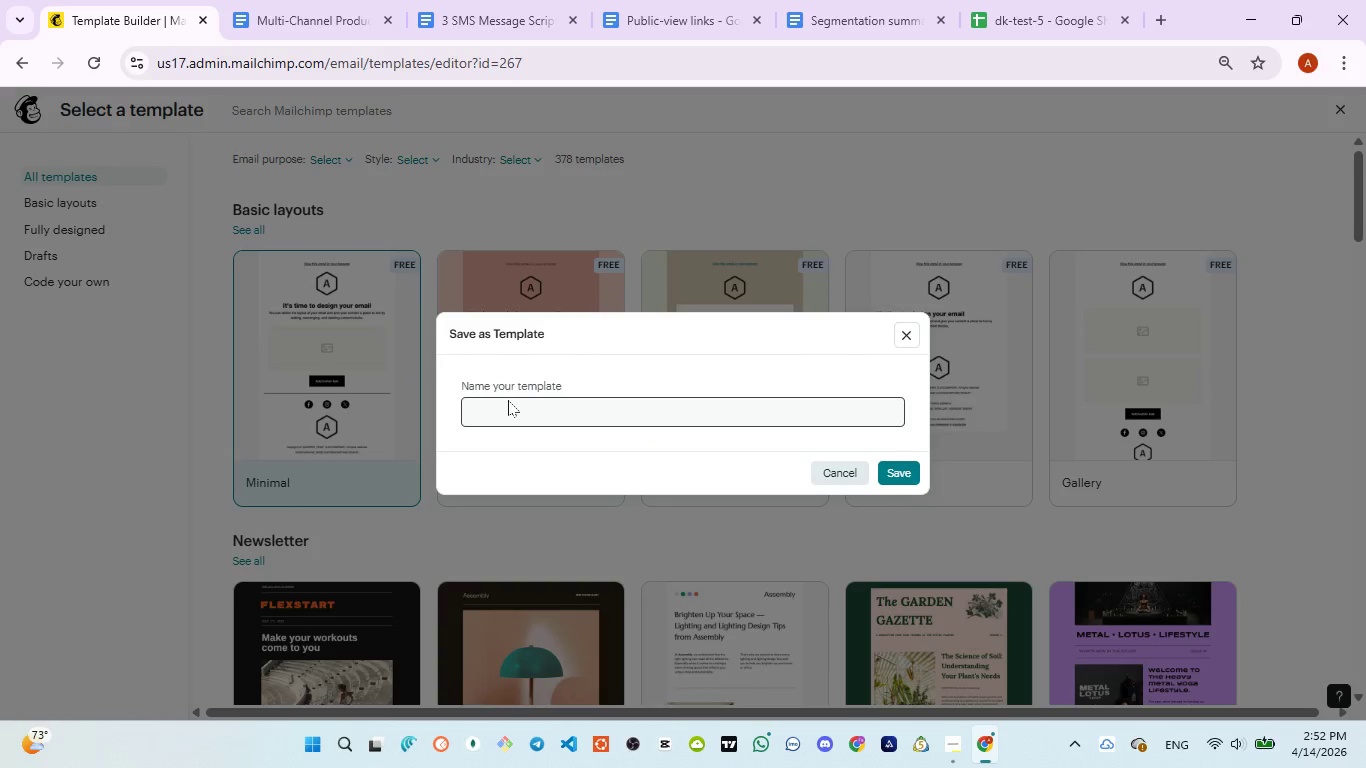 
scroll: coordinate [469, 537], scroll_direction: down, amount: 5.0
 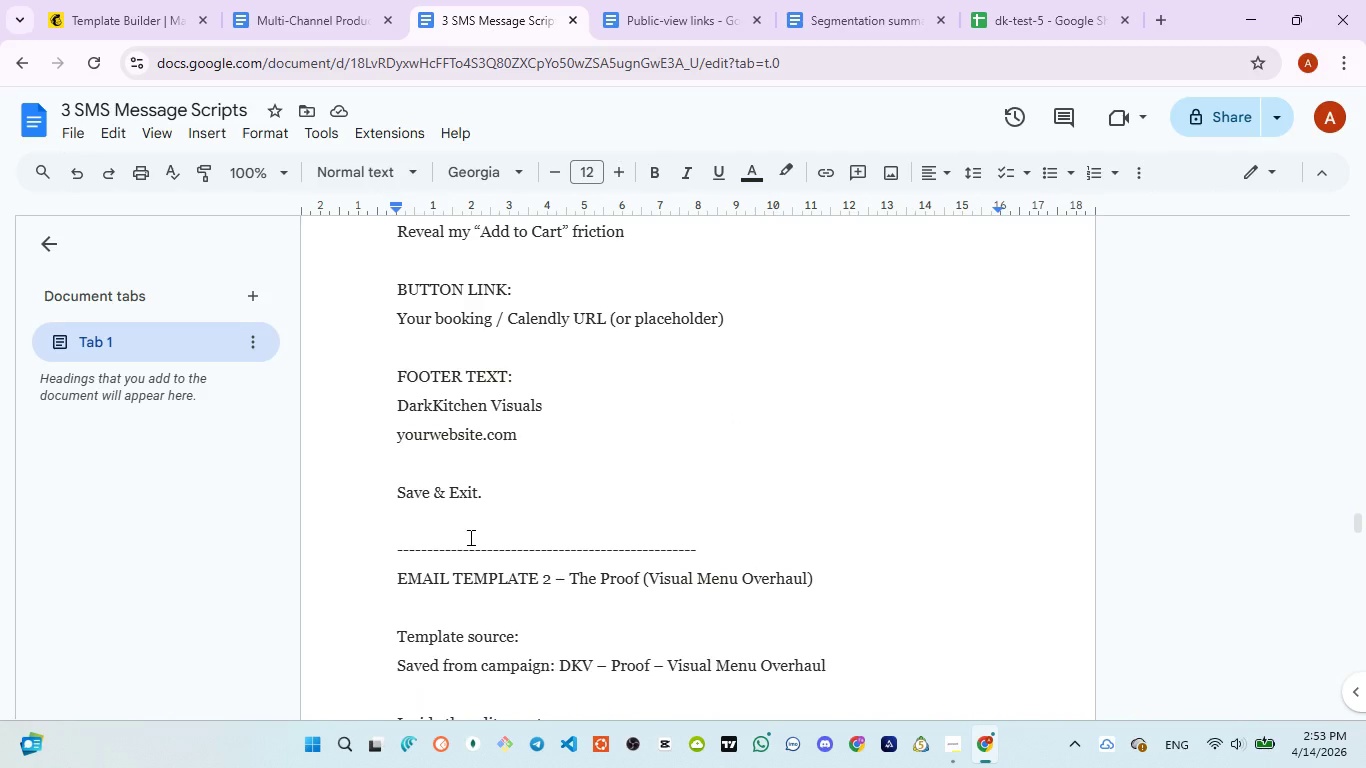 
scroll: coordinate [469, 537], scroll_direction: up, amount: 15.0
 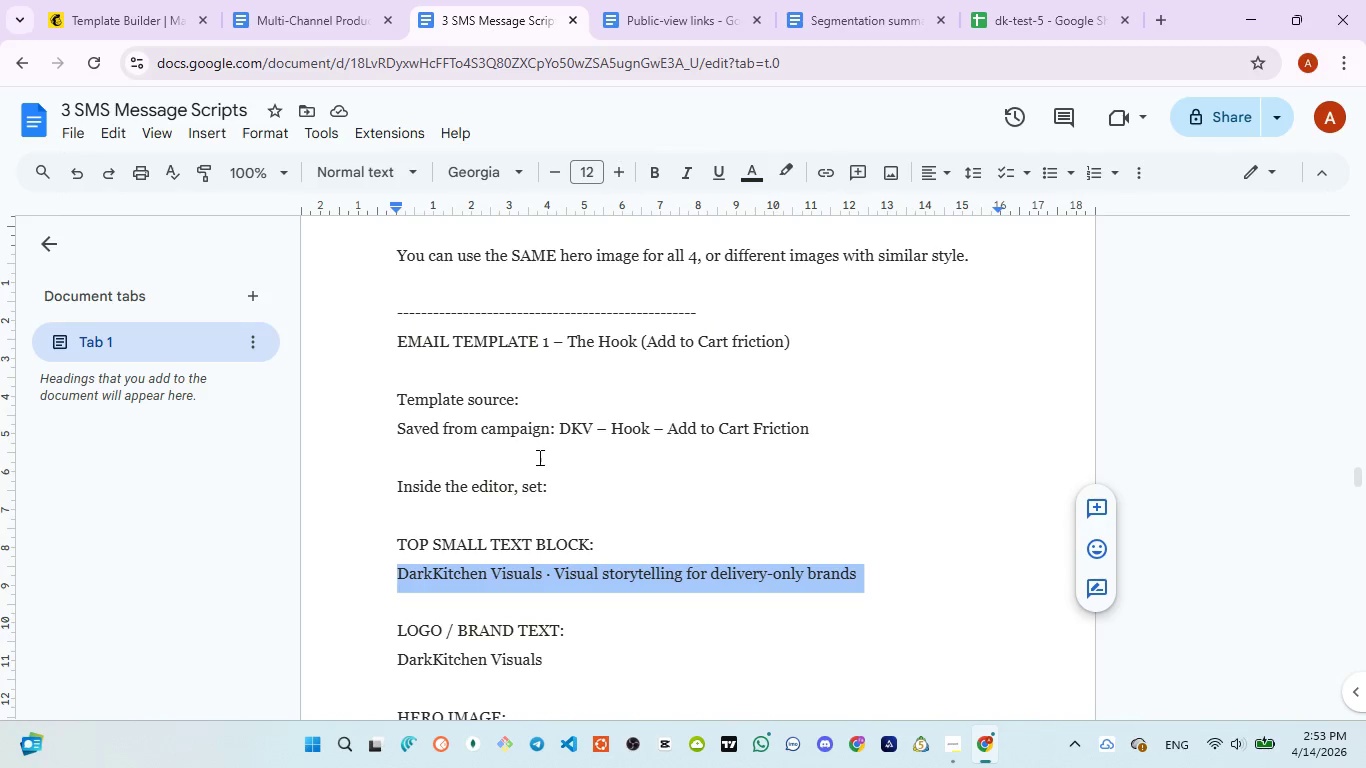 
wait(6.13)
 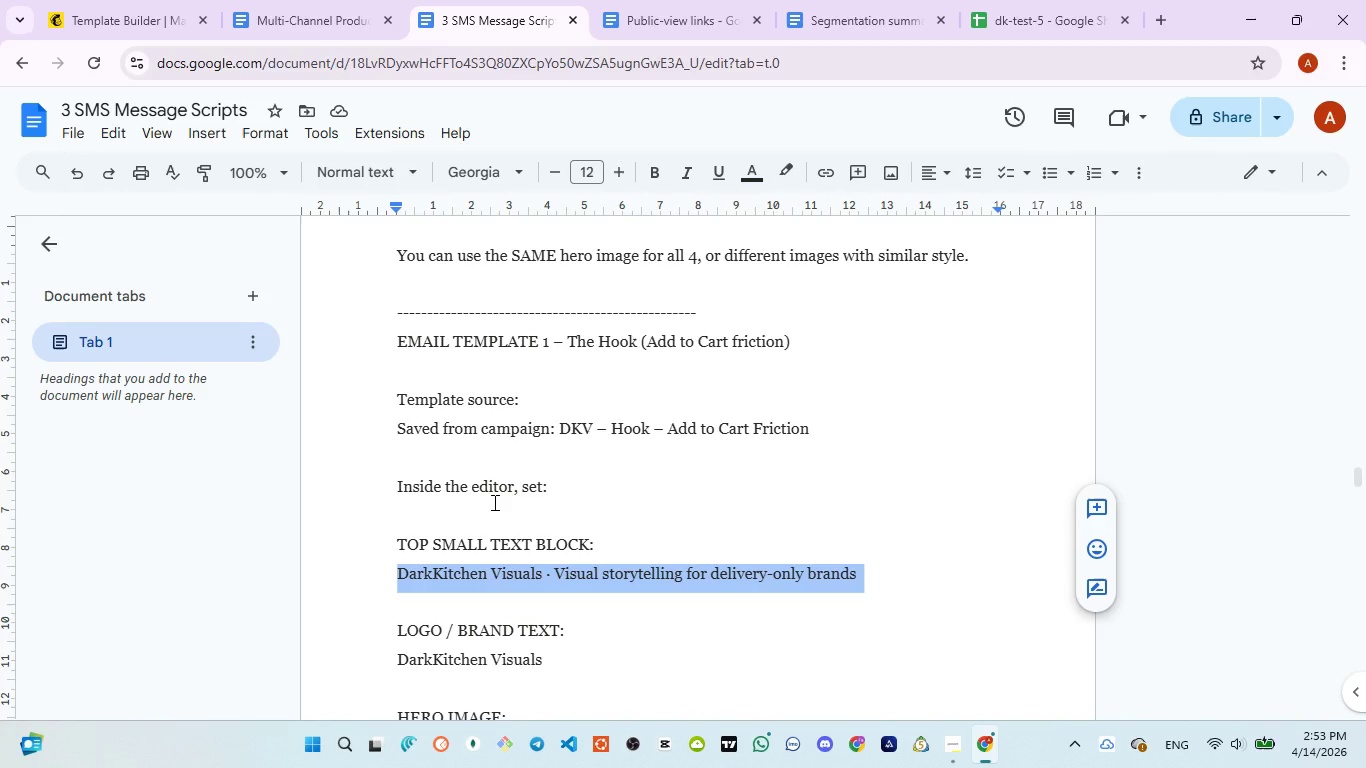 
left_click_drag(start_coordinate=[563, 427], to_coordinate=[809, 429])
 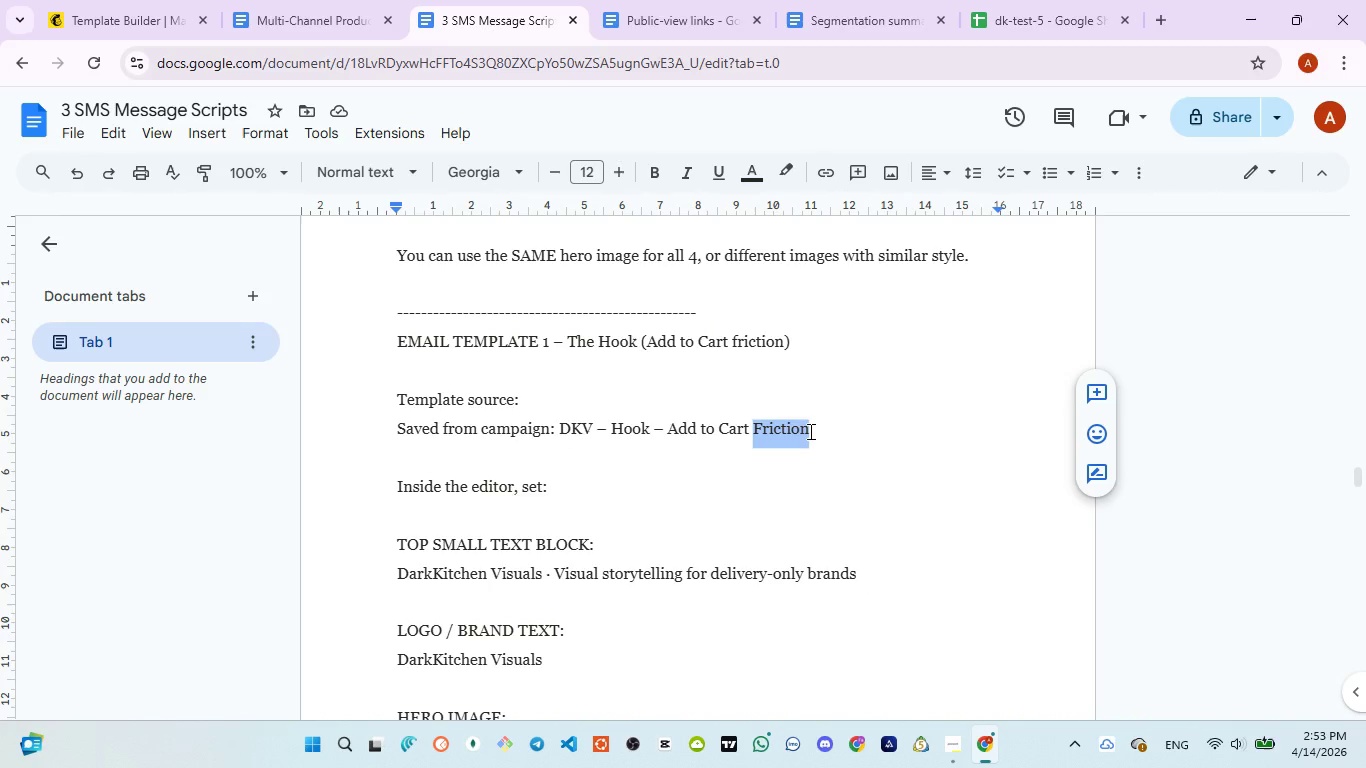 
double_click([809, 429])
 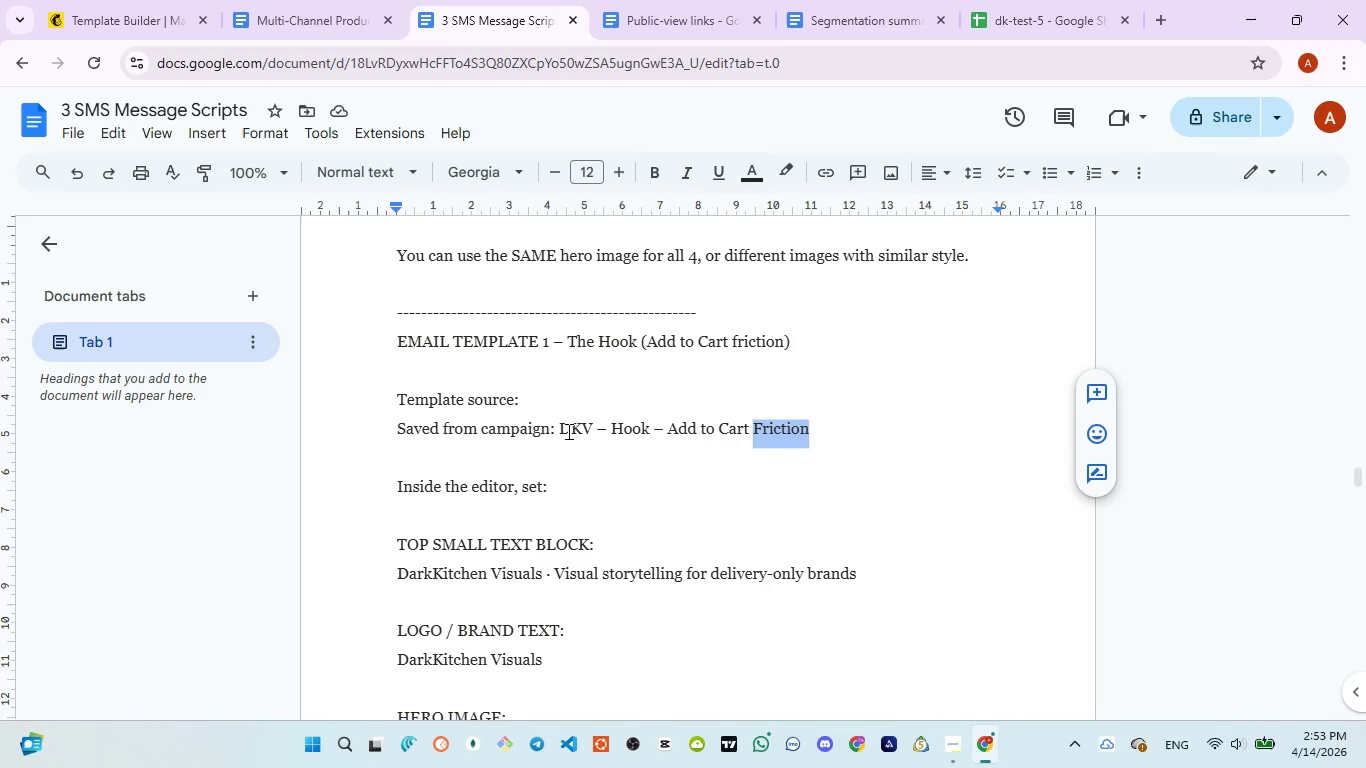 
left_click([564, 428])
 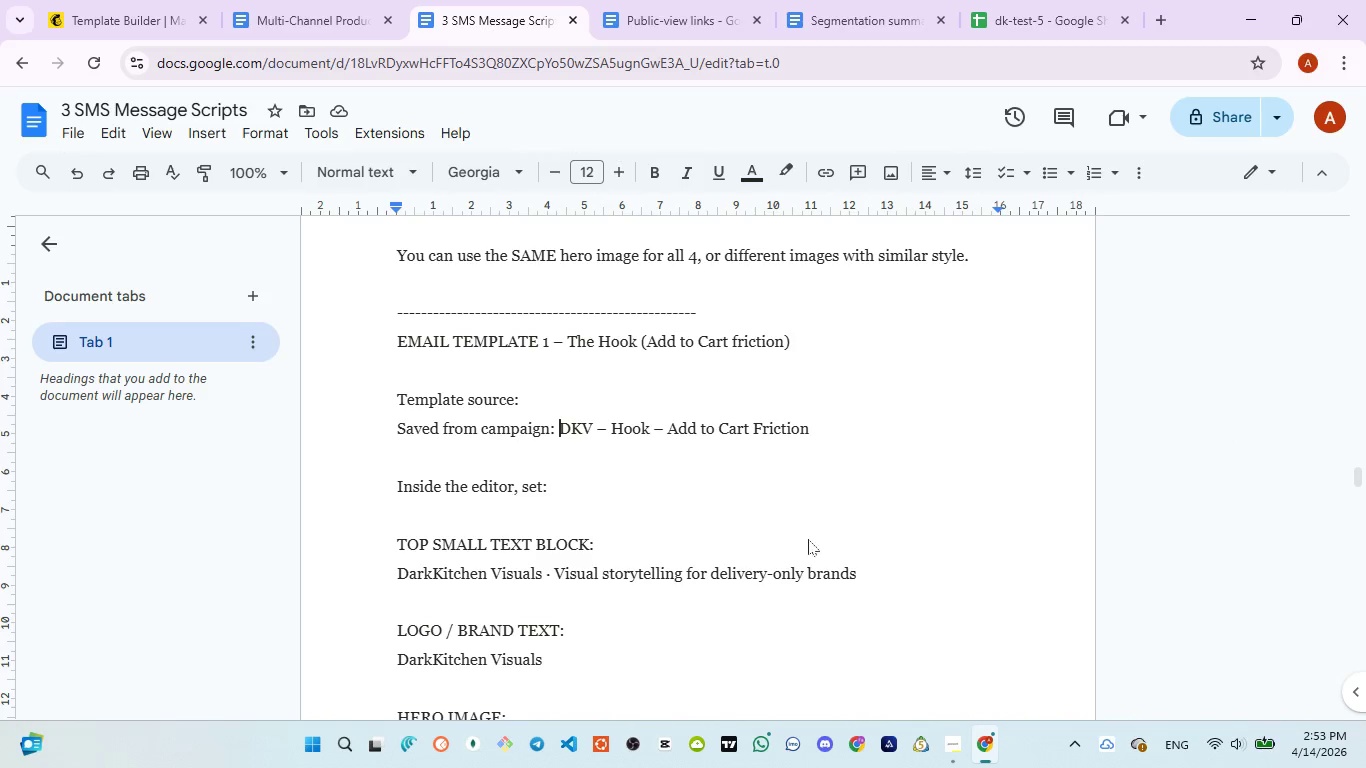 
scroll: coordinate [641, 513], scroll_direction: up, amount: 17.0
 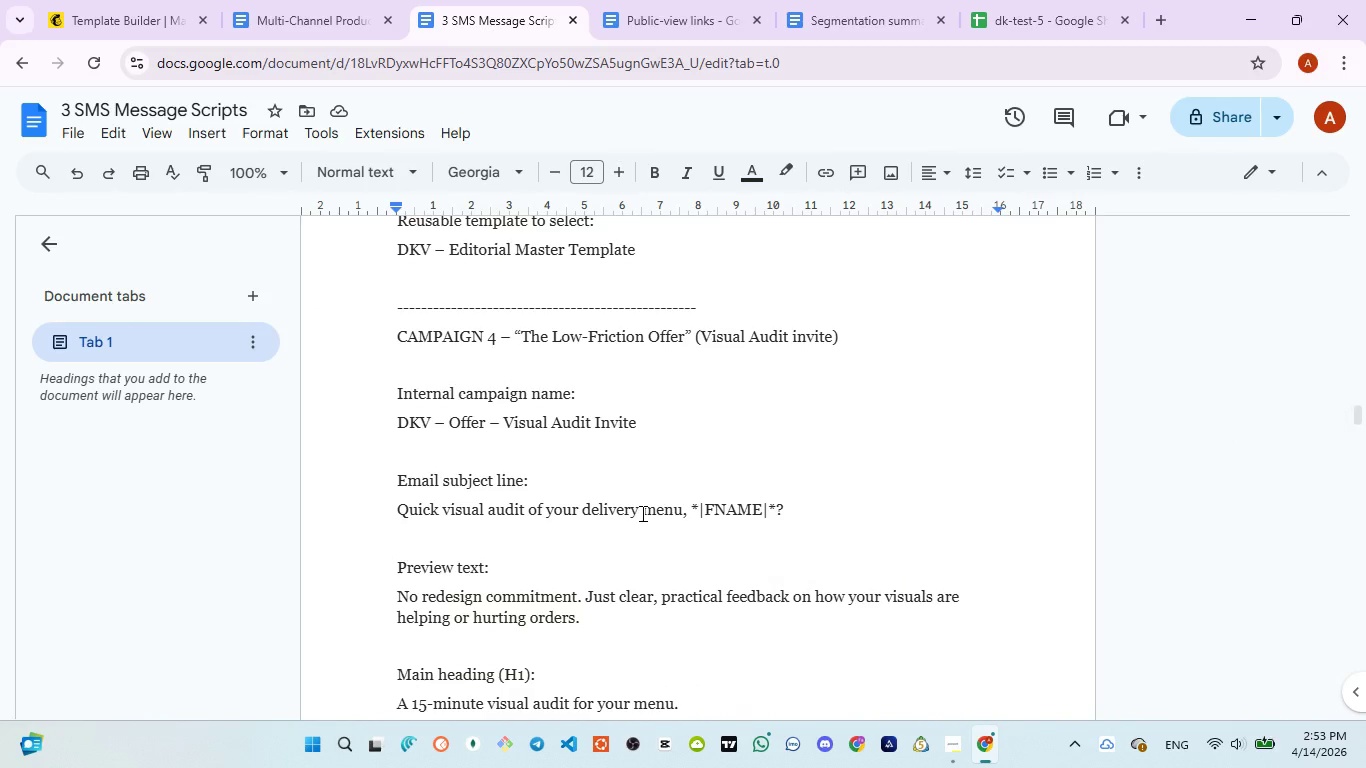 
scroll: coordinate [639, 513], scroll_direction: down, amount: 11.0
 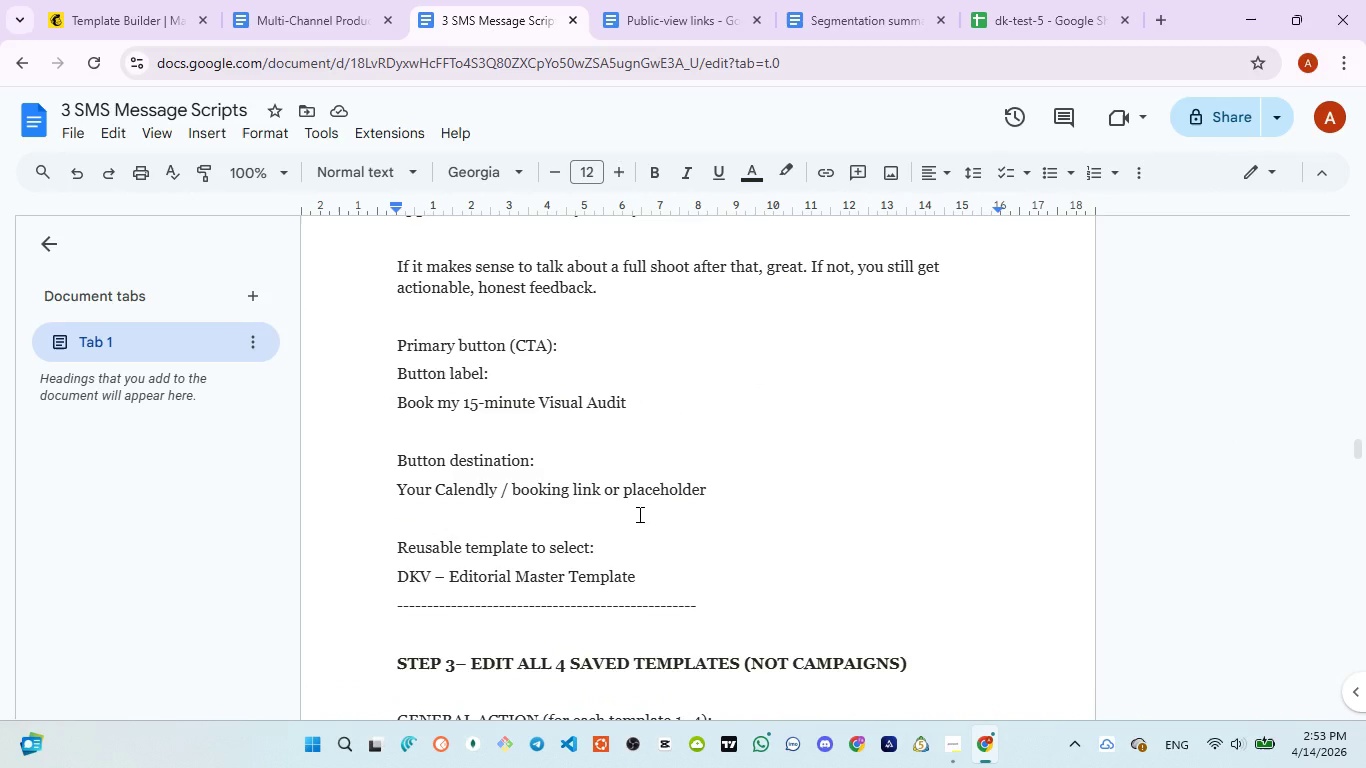 
scroll: coordinate [638, 514], scroll_direction: up, amount: 42.0
 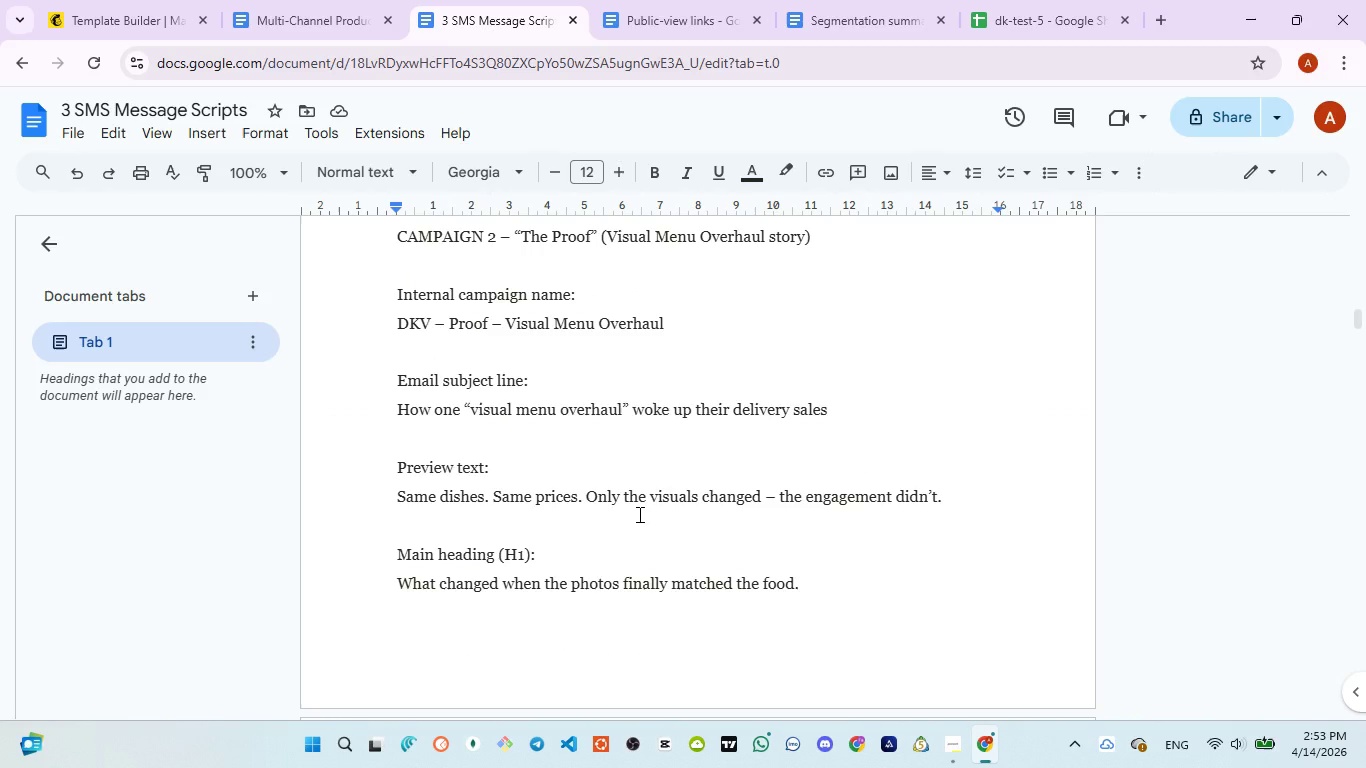 
scroll: coordinate [638, 517], scroll_direction: down, amount: 9.0
 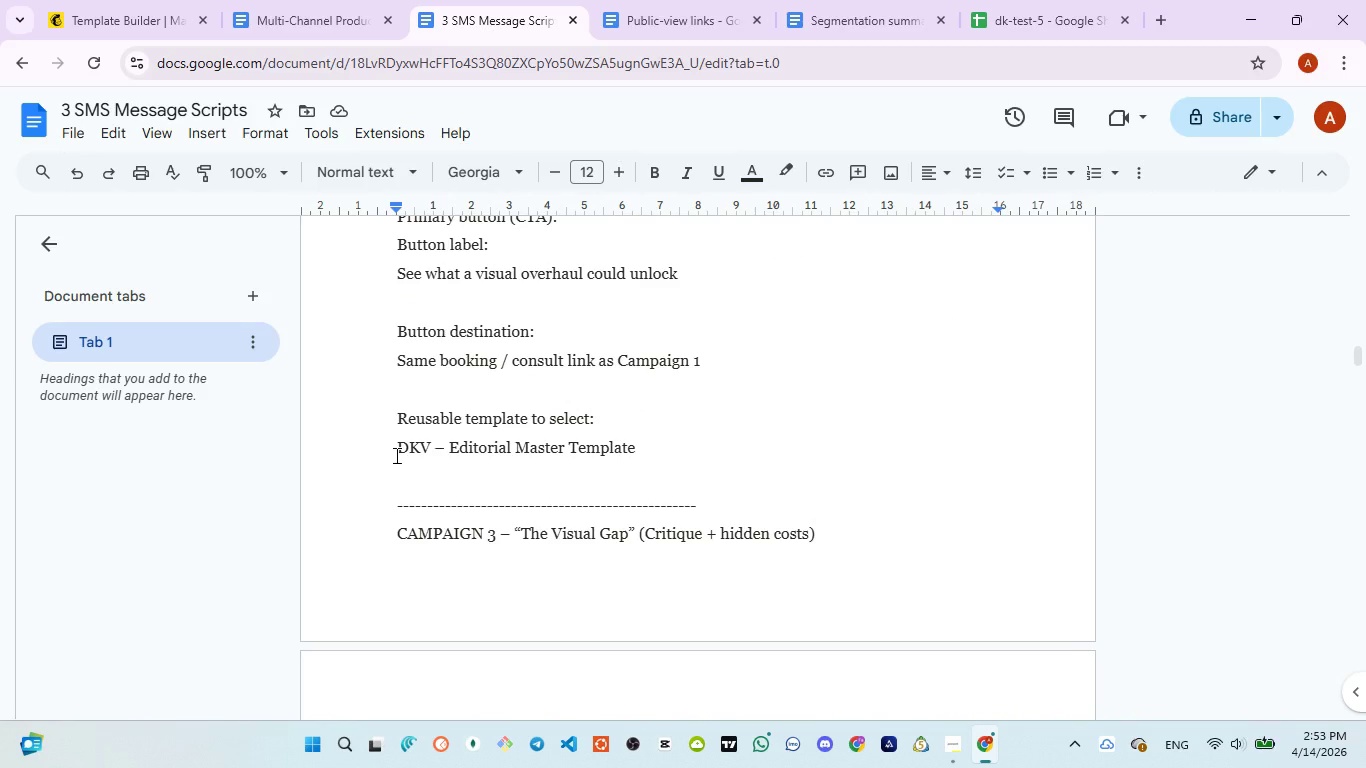 
scroll: coordinate [395, 455], scroll_direction: up, amount: 29.0
 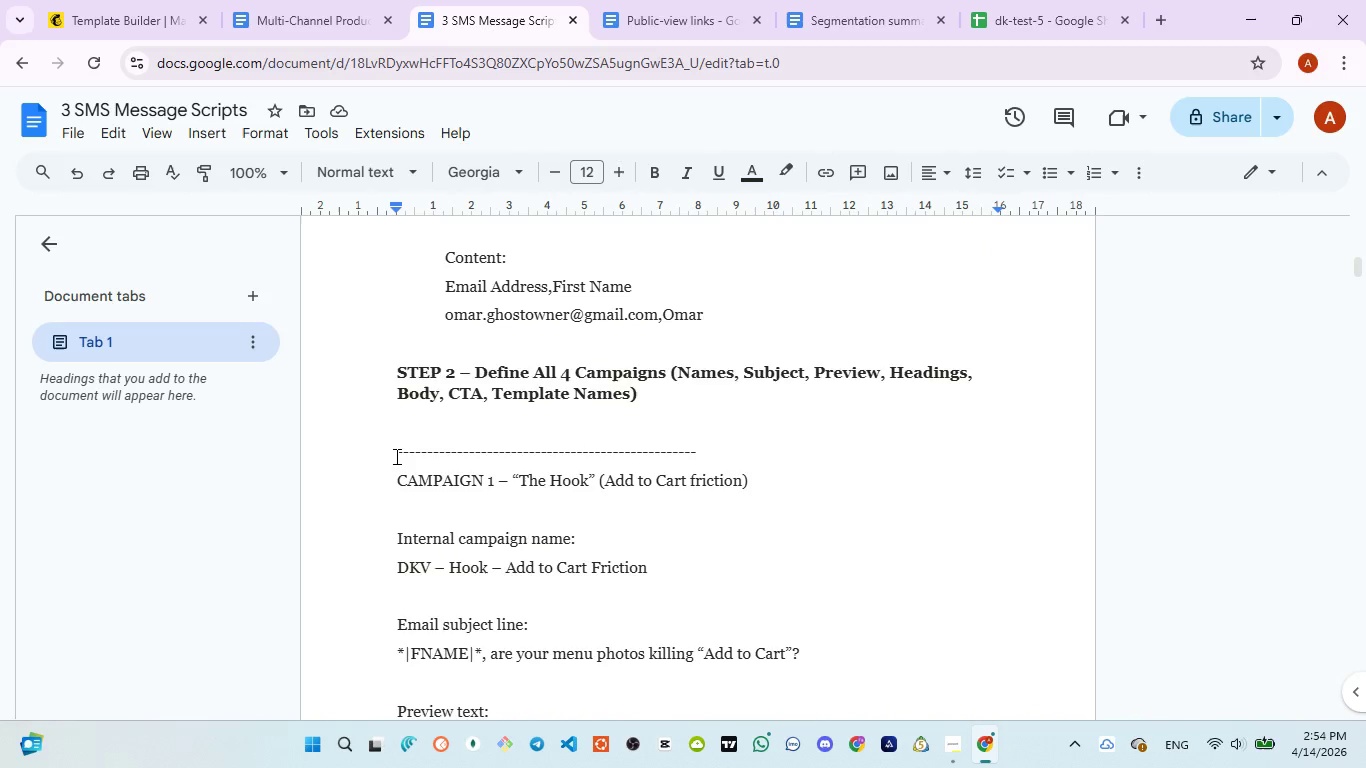 
scroll: coordinate [395, 456], scroll_direction: down, amount: 2.0
 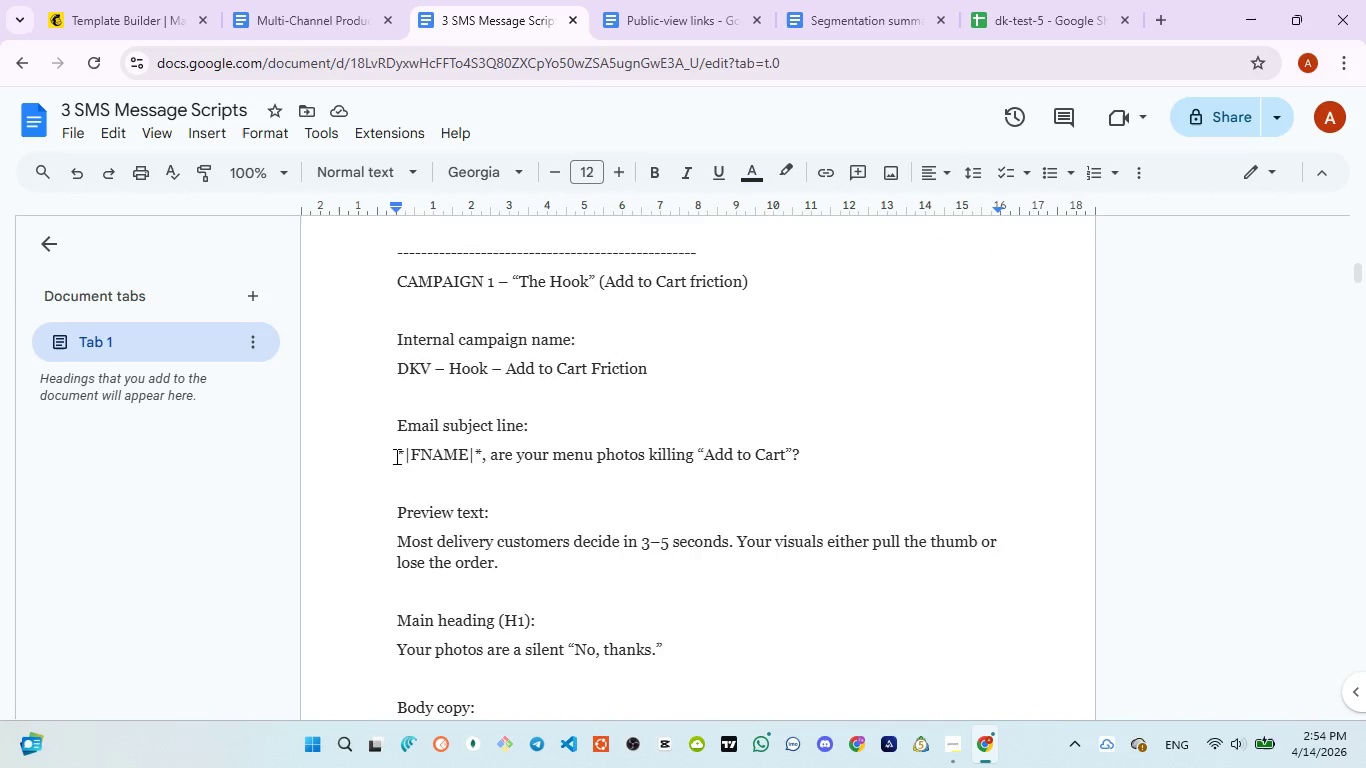 
scroll: coordinate [395, 456], scroll_direction: up, amount: 2.0
 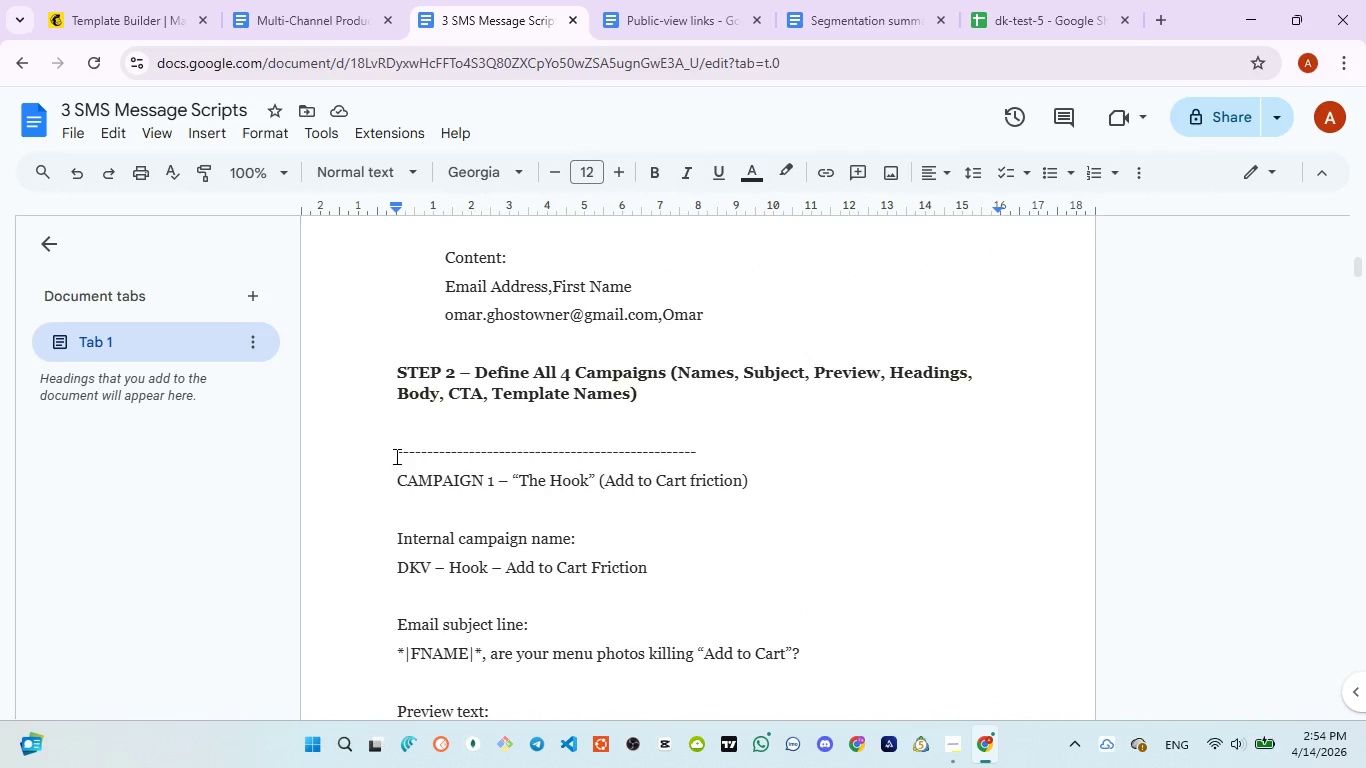 
scroll: coordinate [395, 456], scroll_direction: down, amount: 7.0
 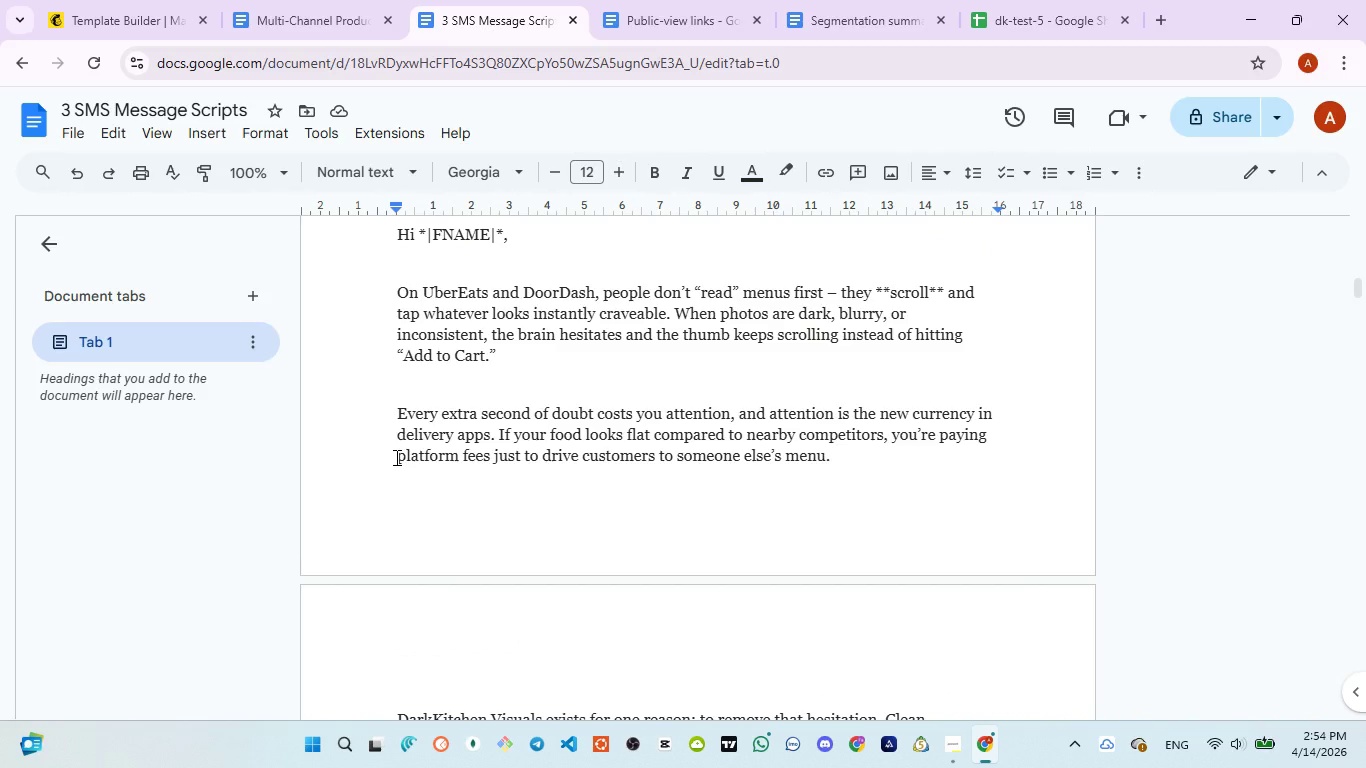 
scroll: coordinate [395, 457], scroll_direction: up, amount: 3.0
 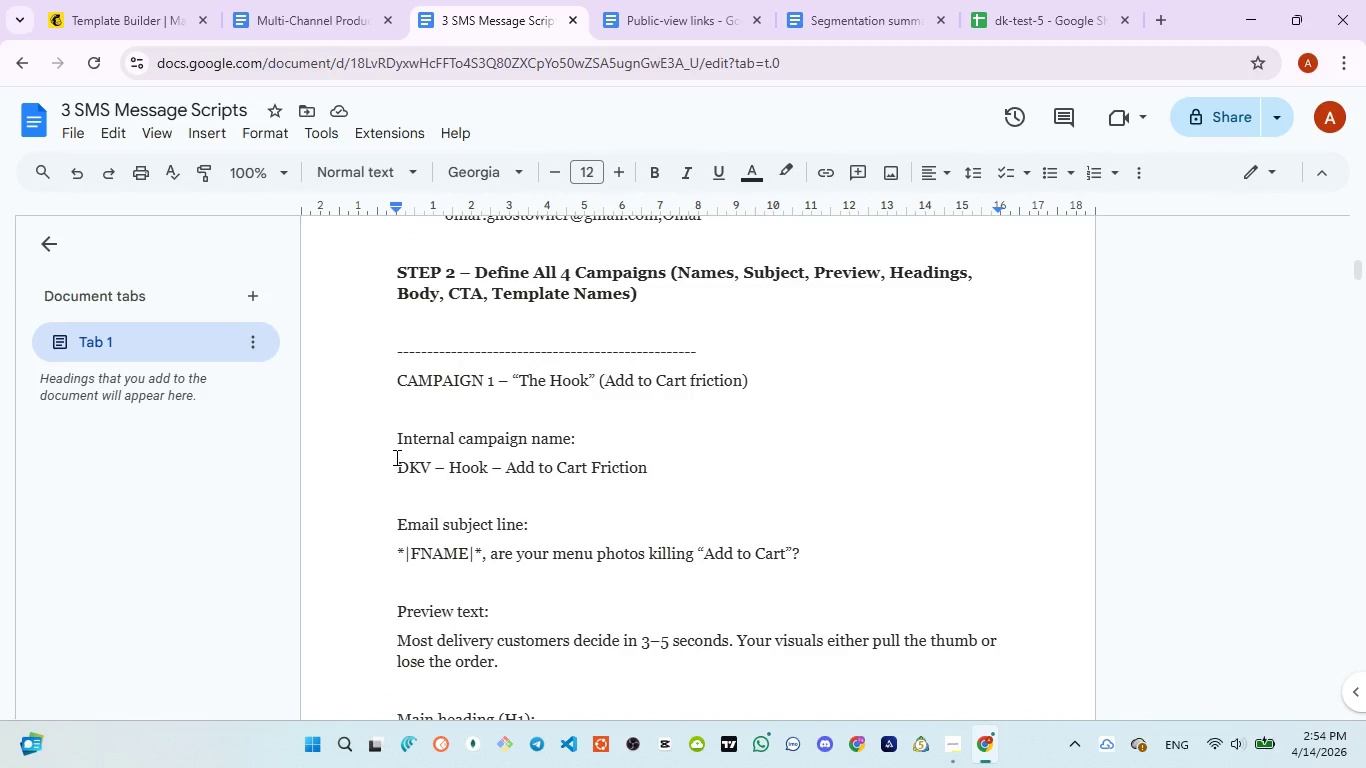 
scroll: coordinate [395, 457], scroll_direction: down, amount: 13.0
 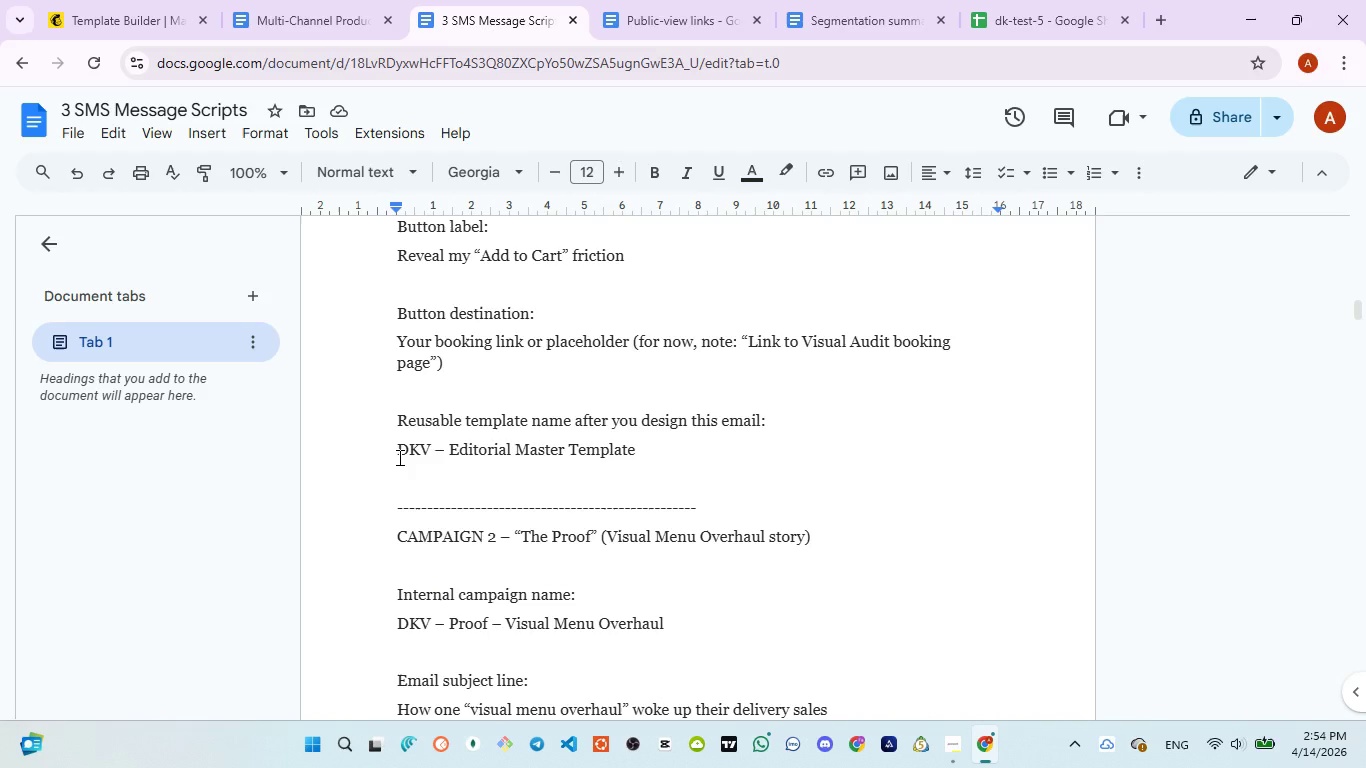 
left_click_drag(start_coordinate=[398, 457], to_coordinate=[643, 456])
 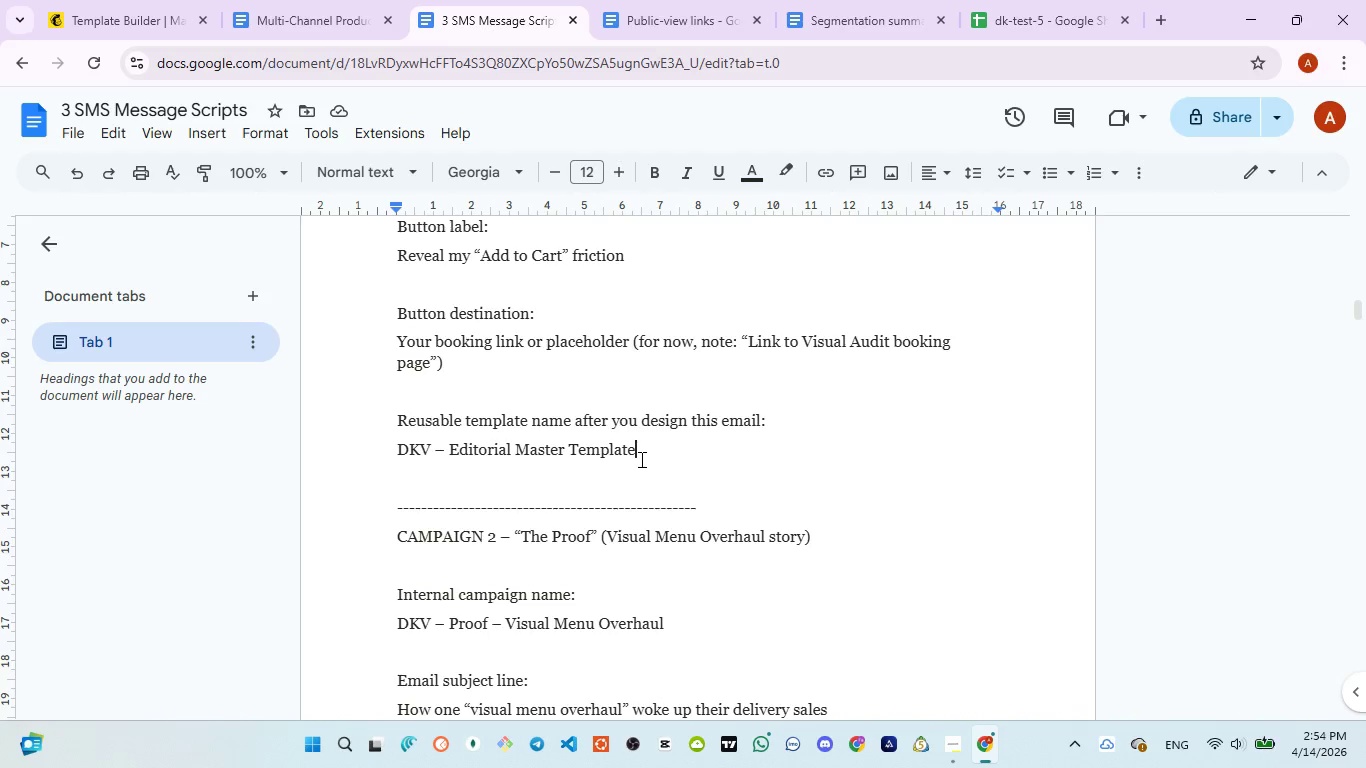 
left_click([644, 456])
 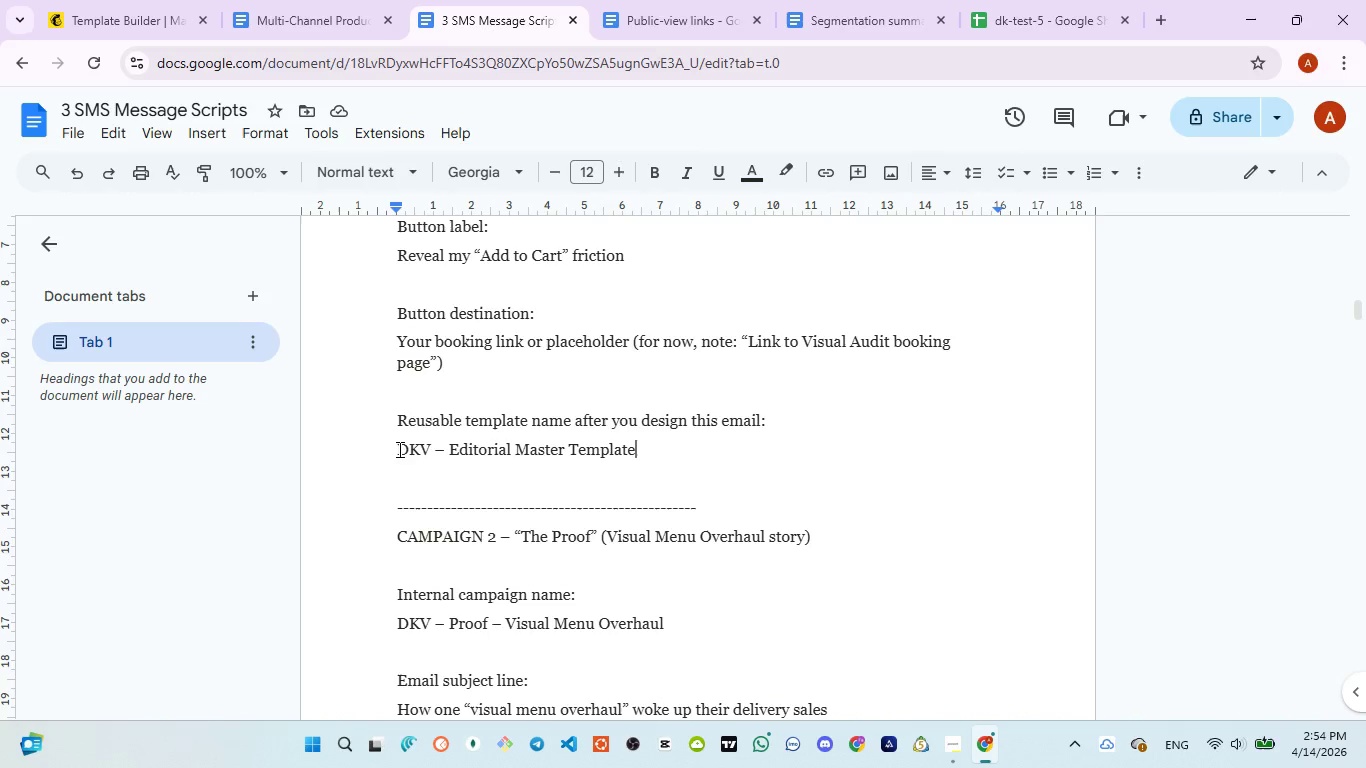 
left_click_drag(start_coordinate=[397, 447], to_coordinate=[637, 456])
 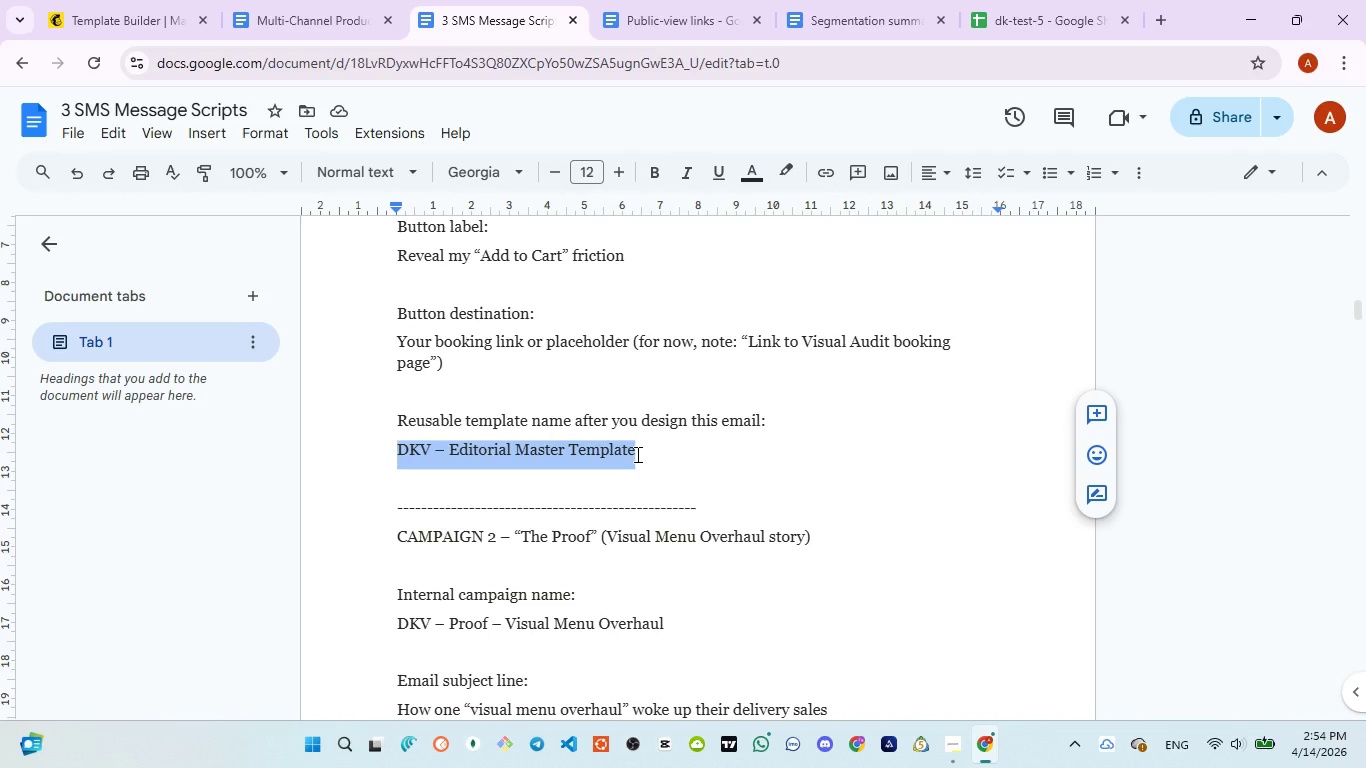 
hold_key(key=ControlLeft, duration=1.08)
 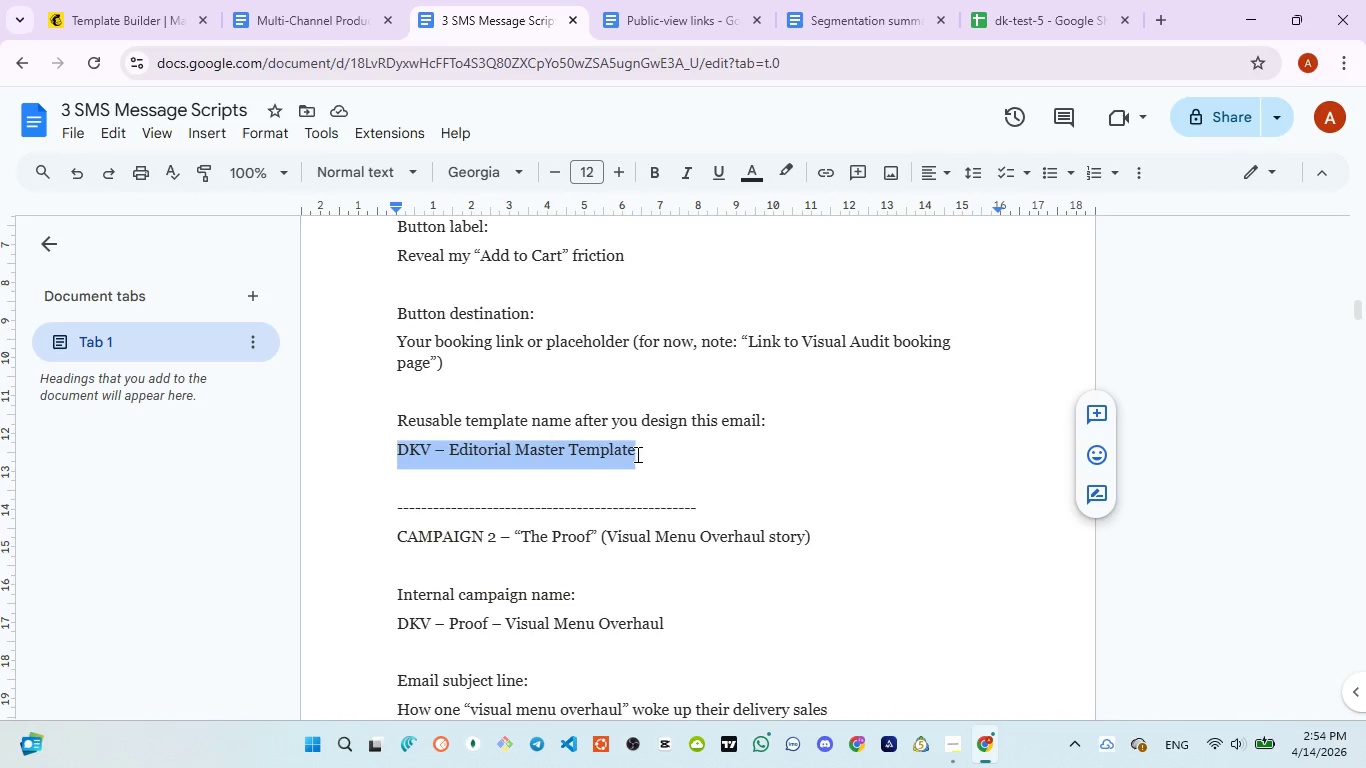 
hold_key(key=C, duration=0.38)
 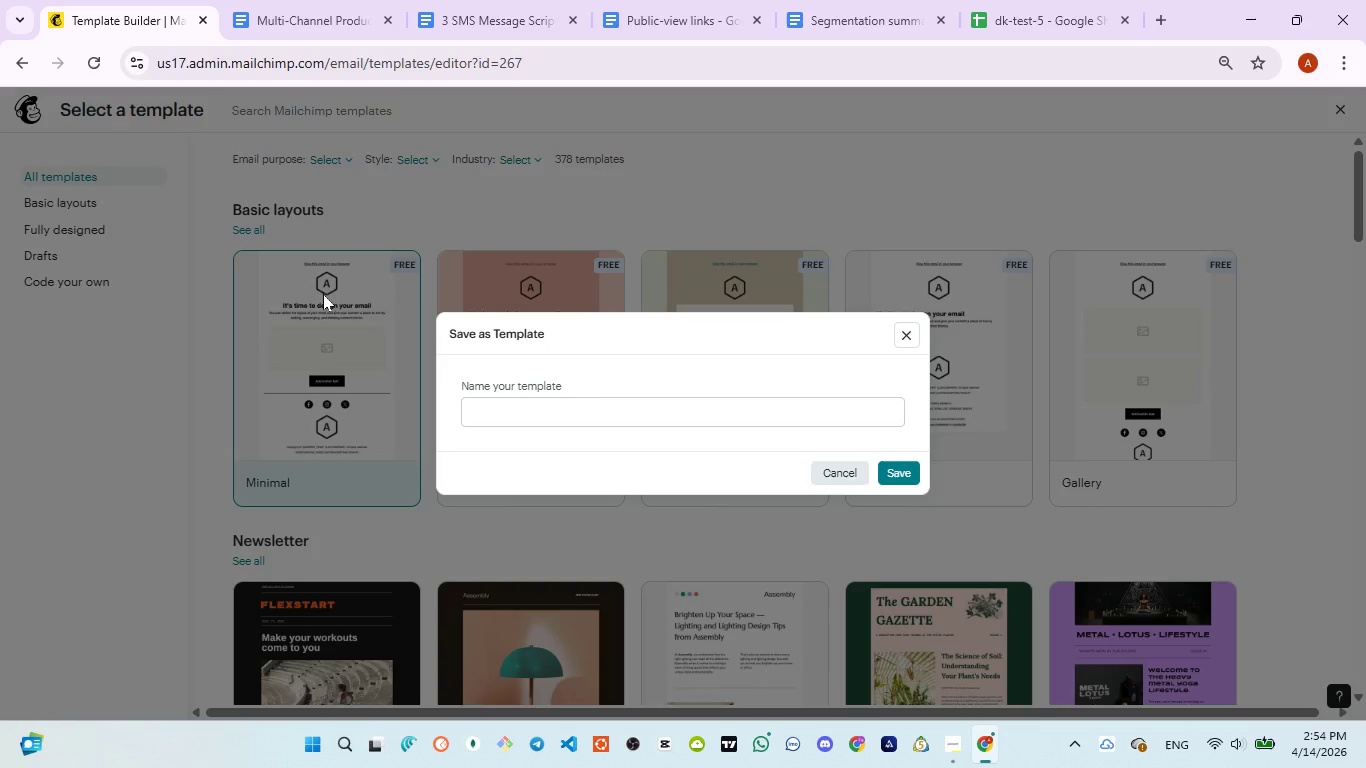 
left_click([542, 419])
 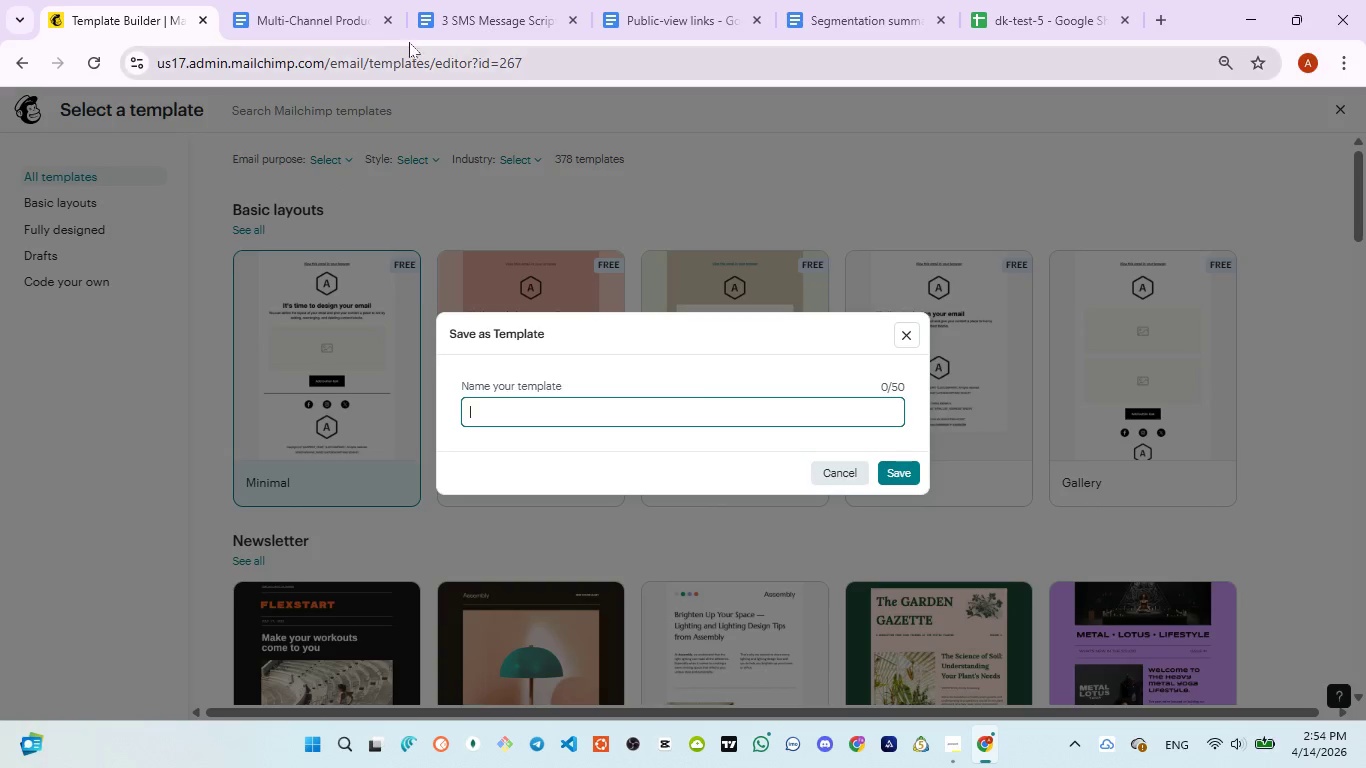 
left_click([442, 23])
 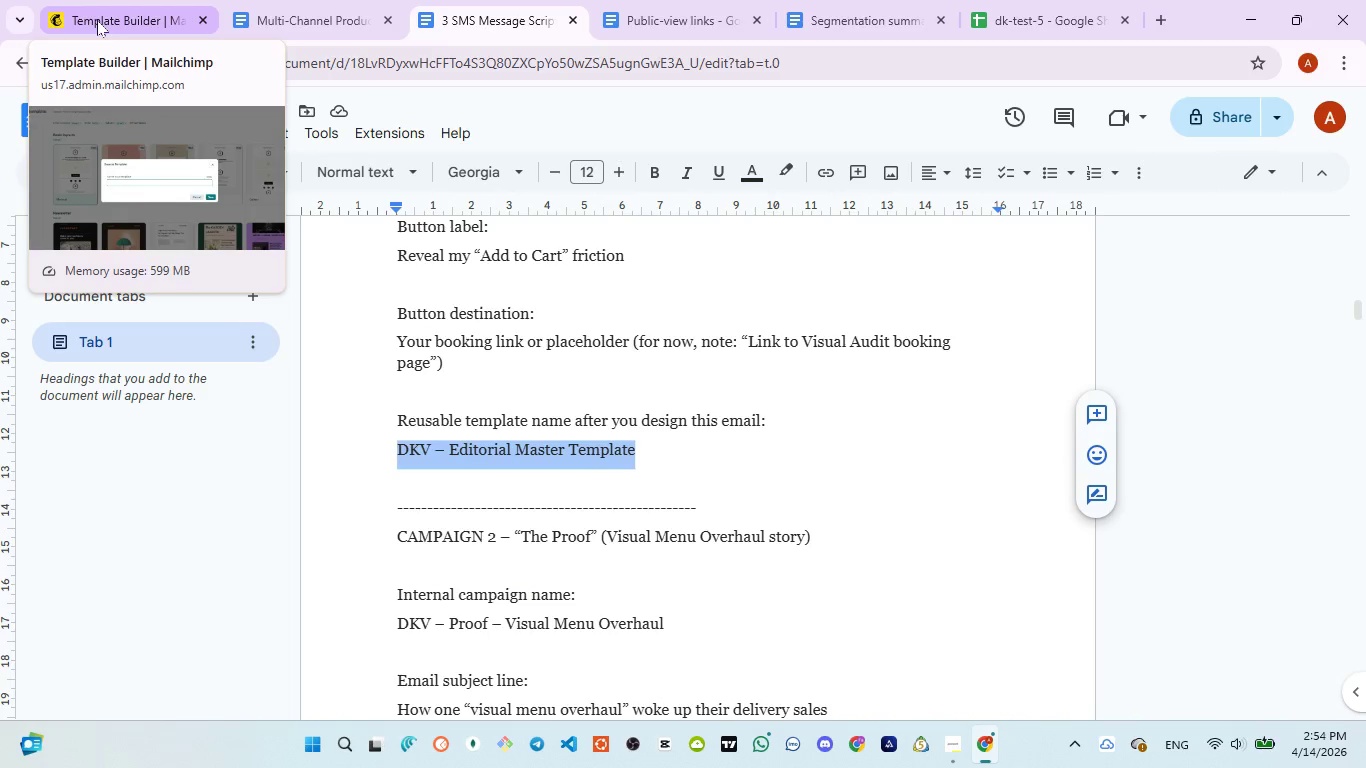 
left_click([97, 20])
 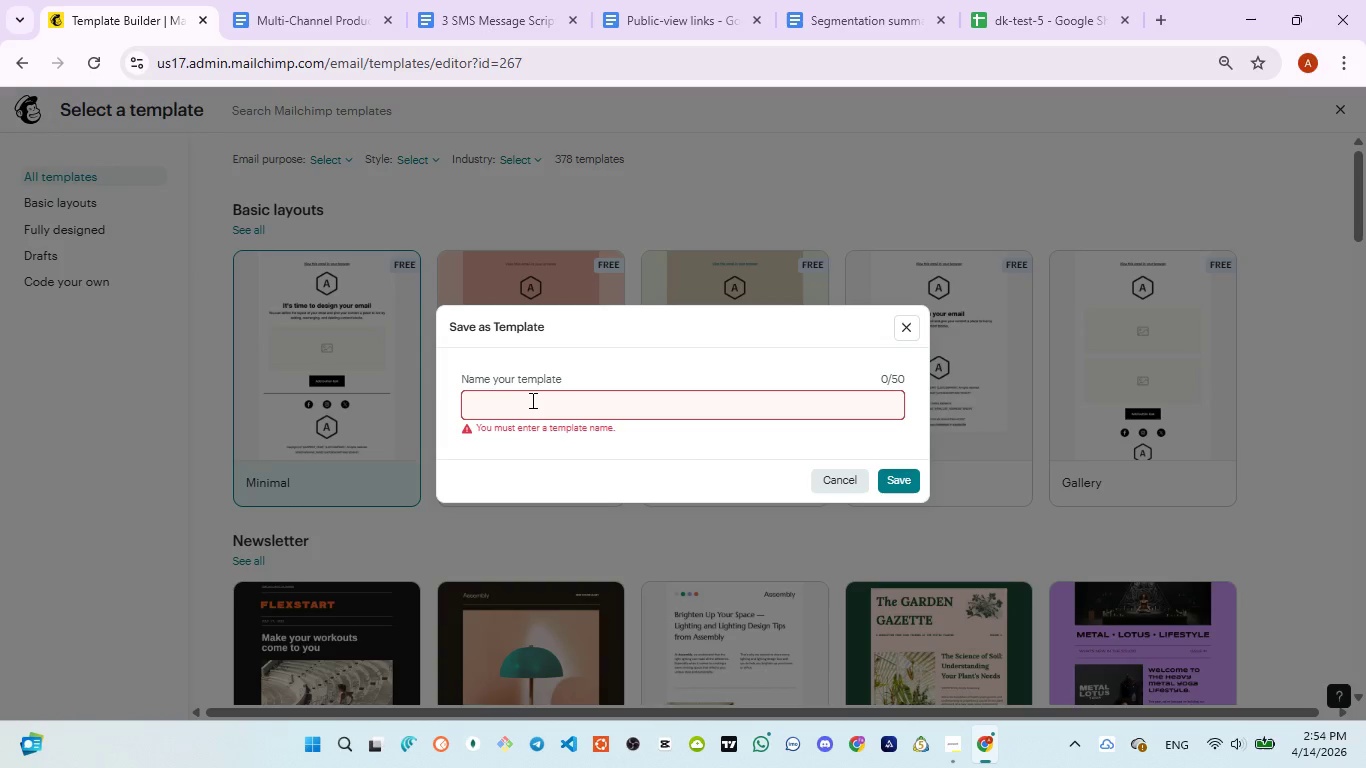 
left_click([532, 401])
 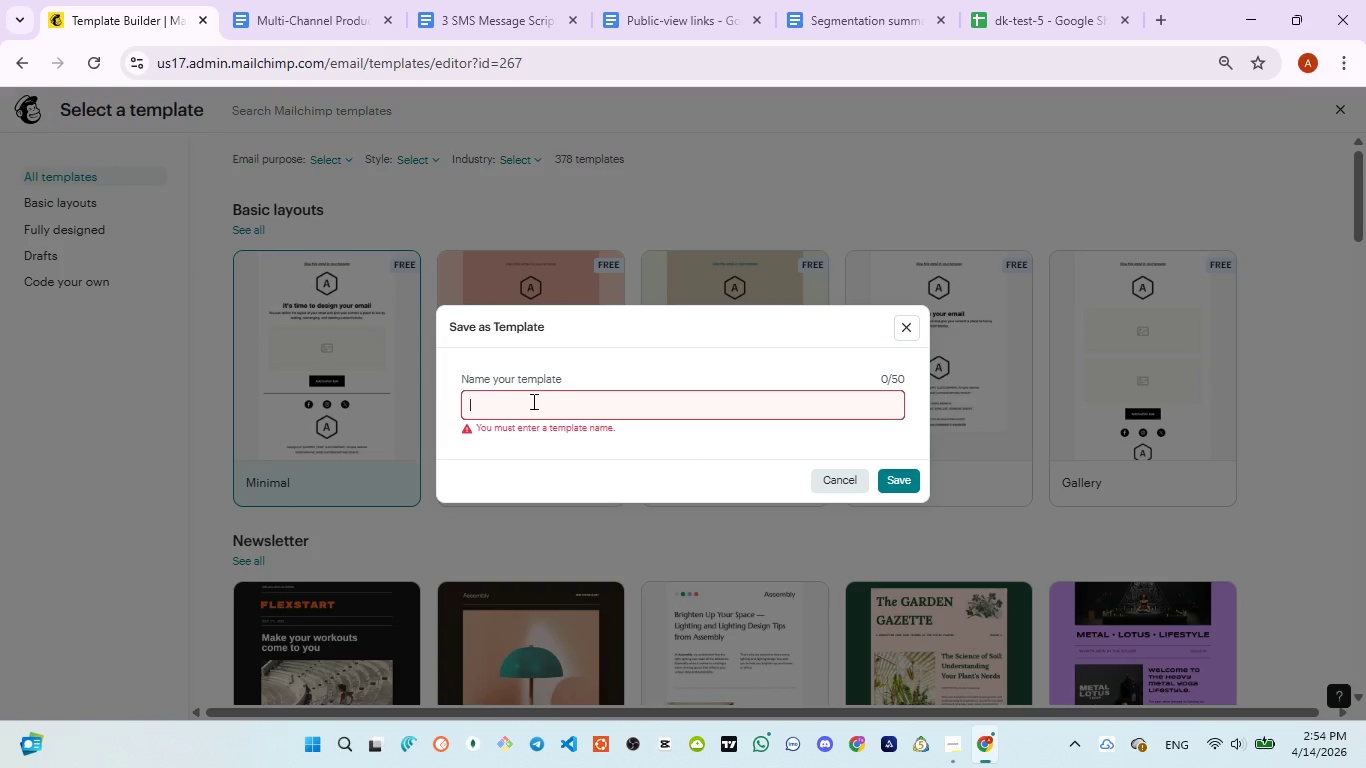 
type(DKV - Editorial Master Template)
 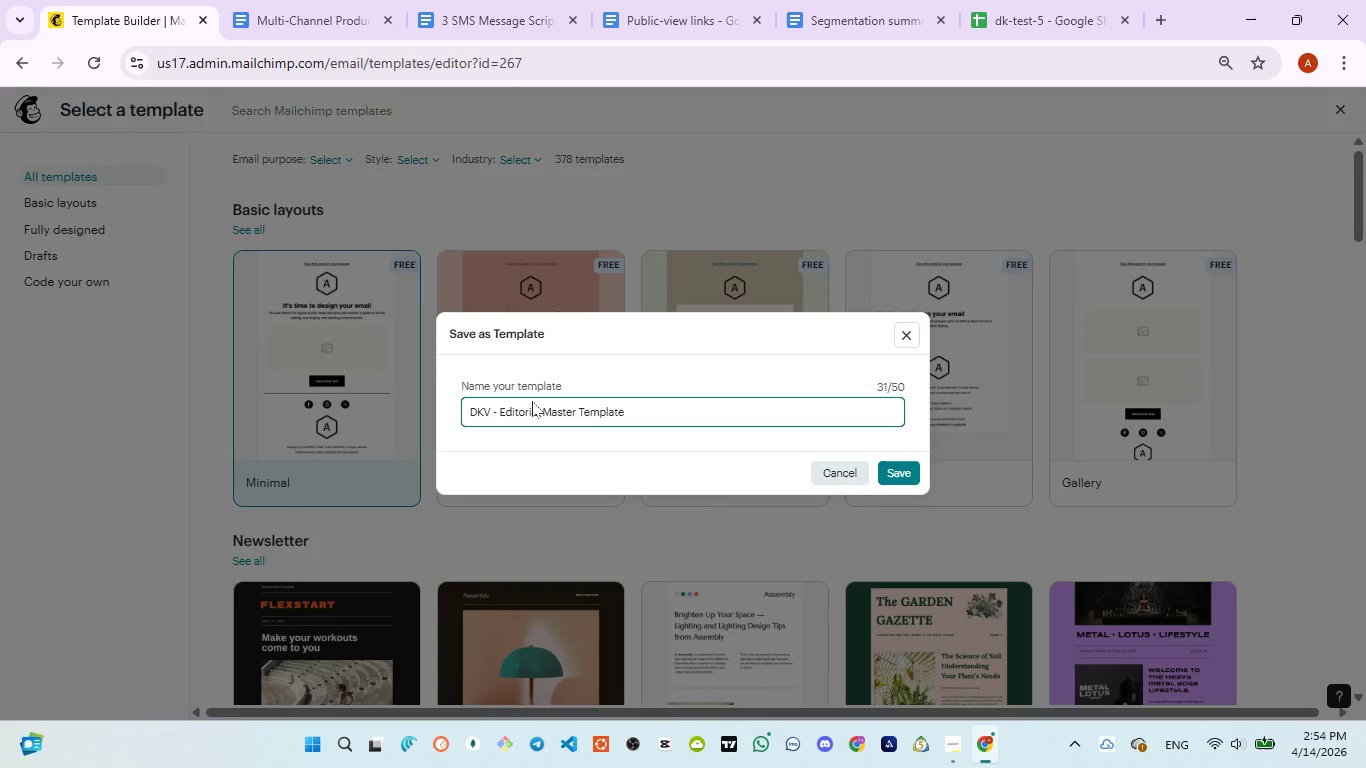 
key(Control+A)
 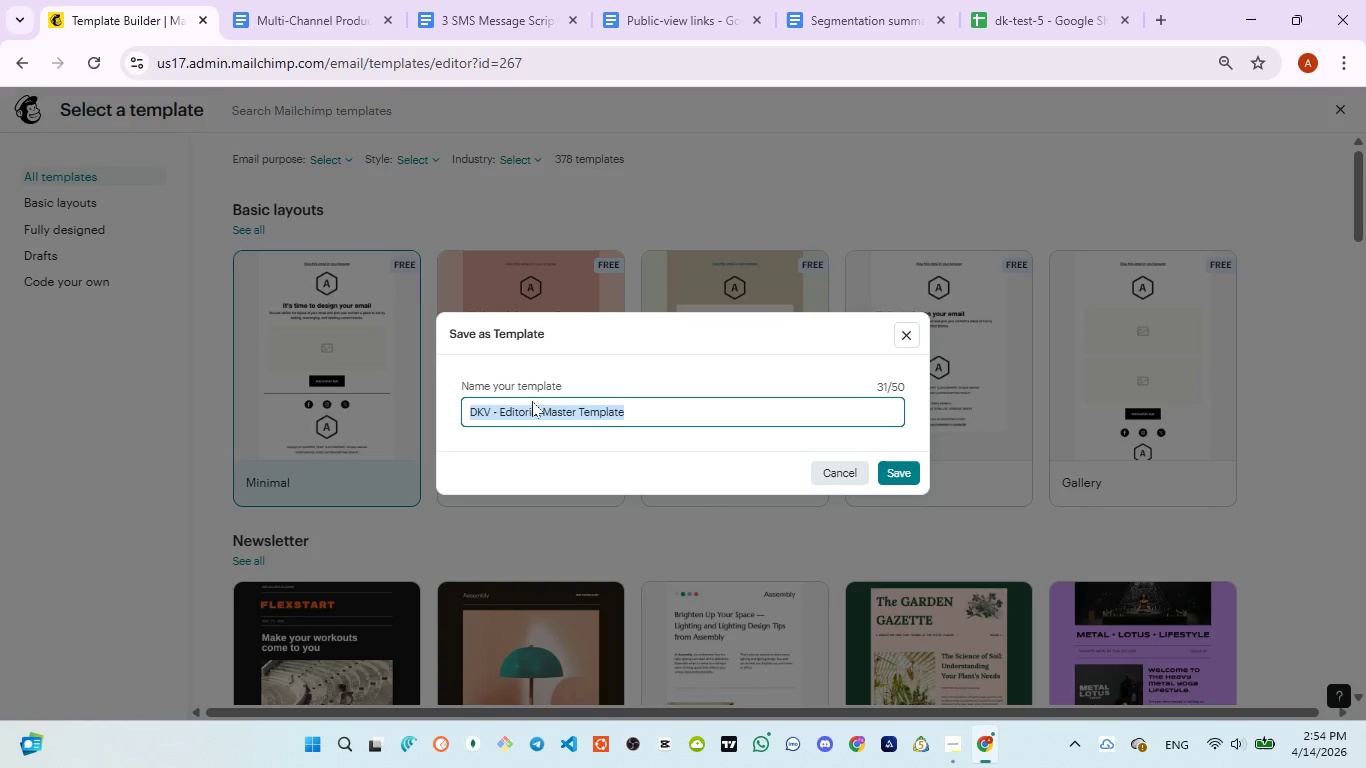 
key(Control+V)
 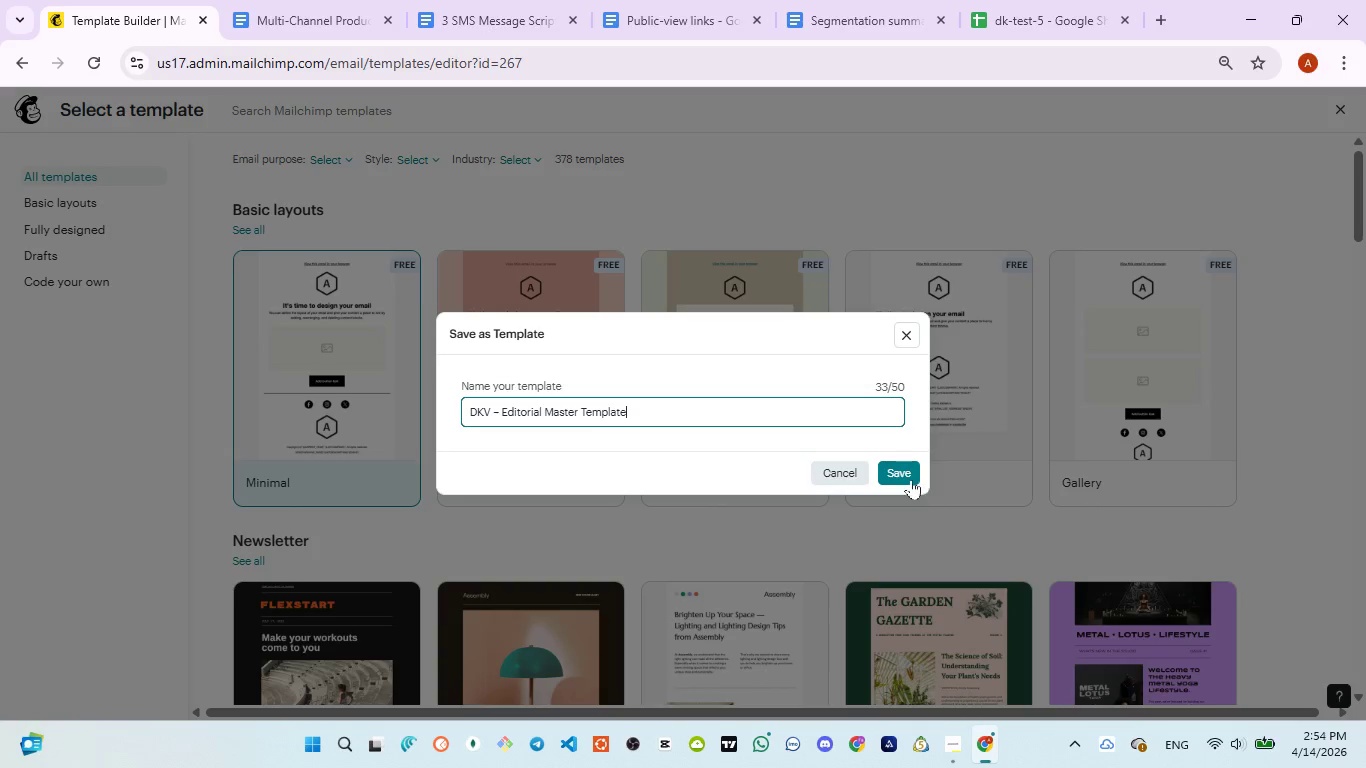 
left_click([904, 477])
 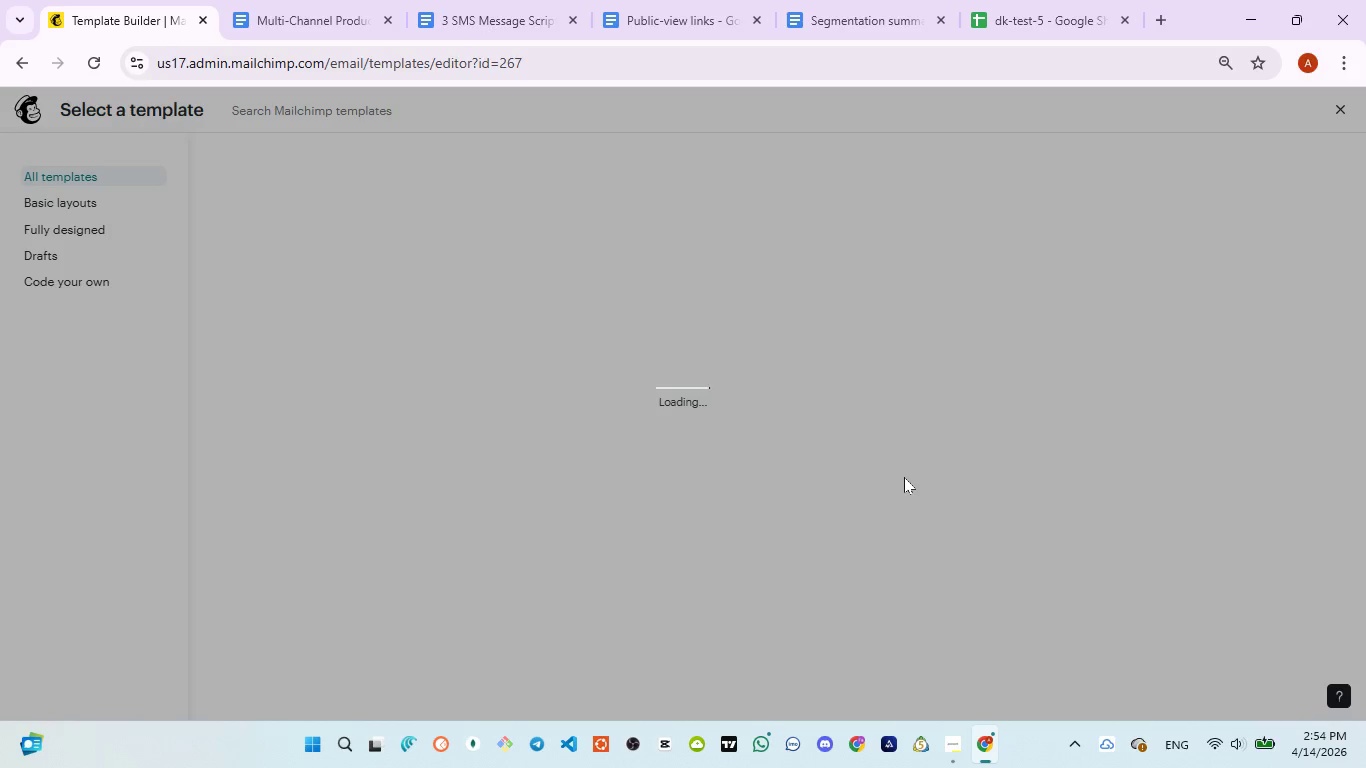 
wait(8.48)
 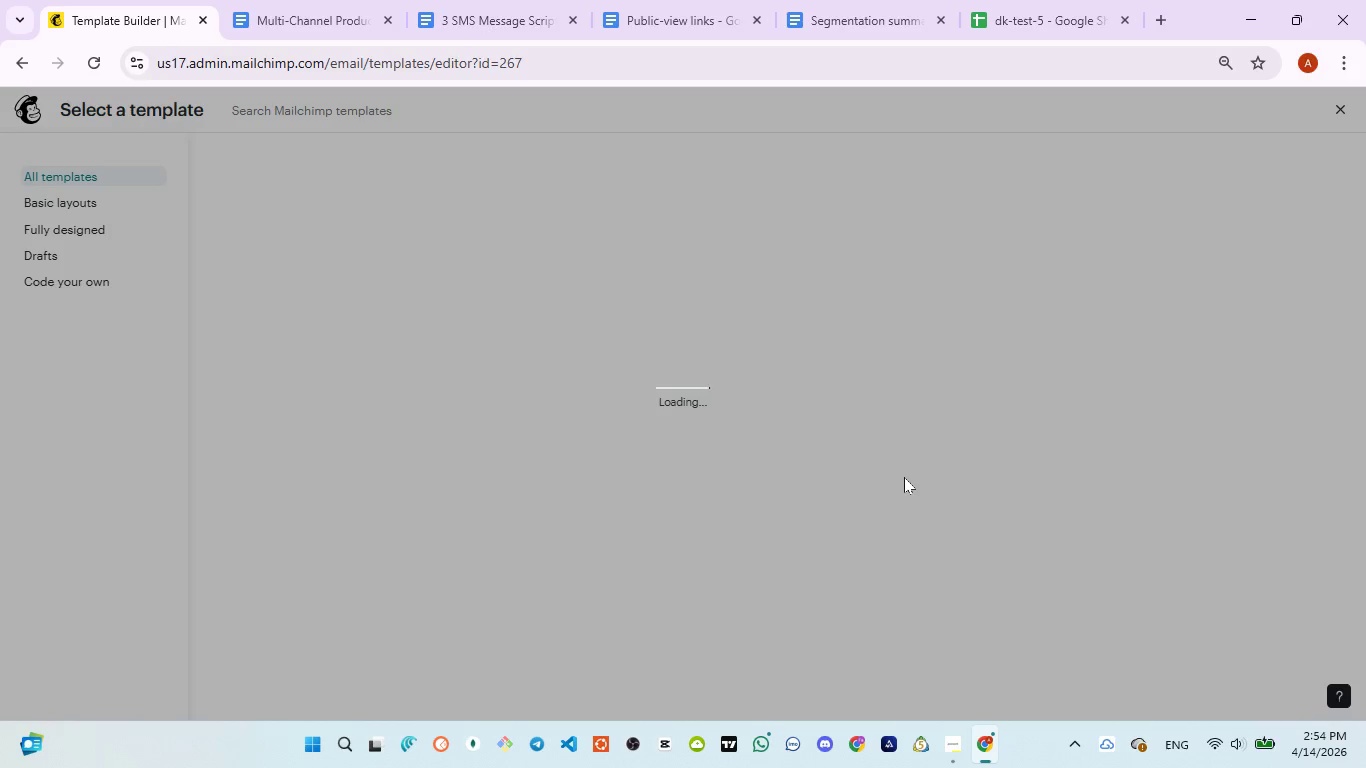 
left_click([478, 25])
 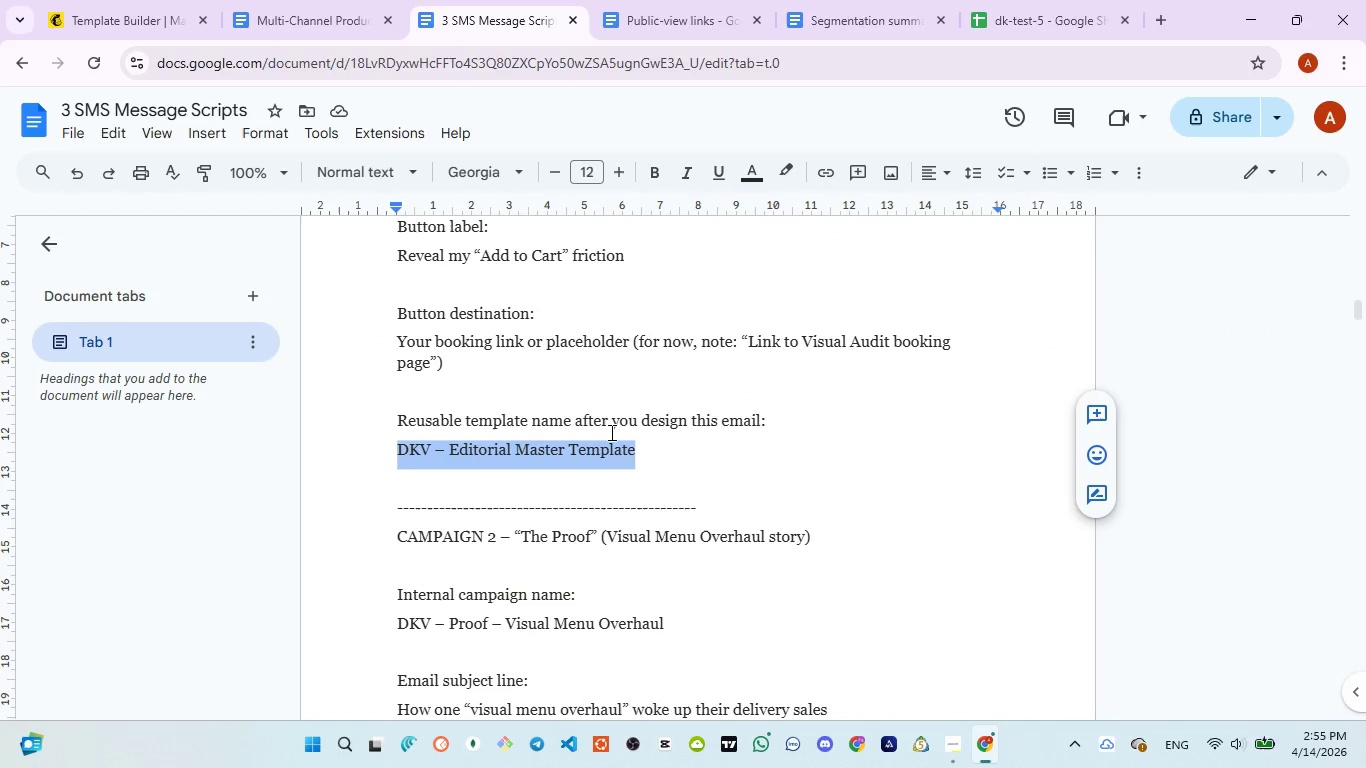 
scroll: coordinate [654, 440], scroll_direction: down, amount: 13.0
 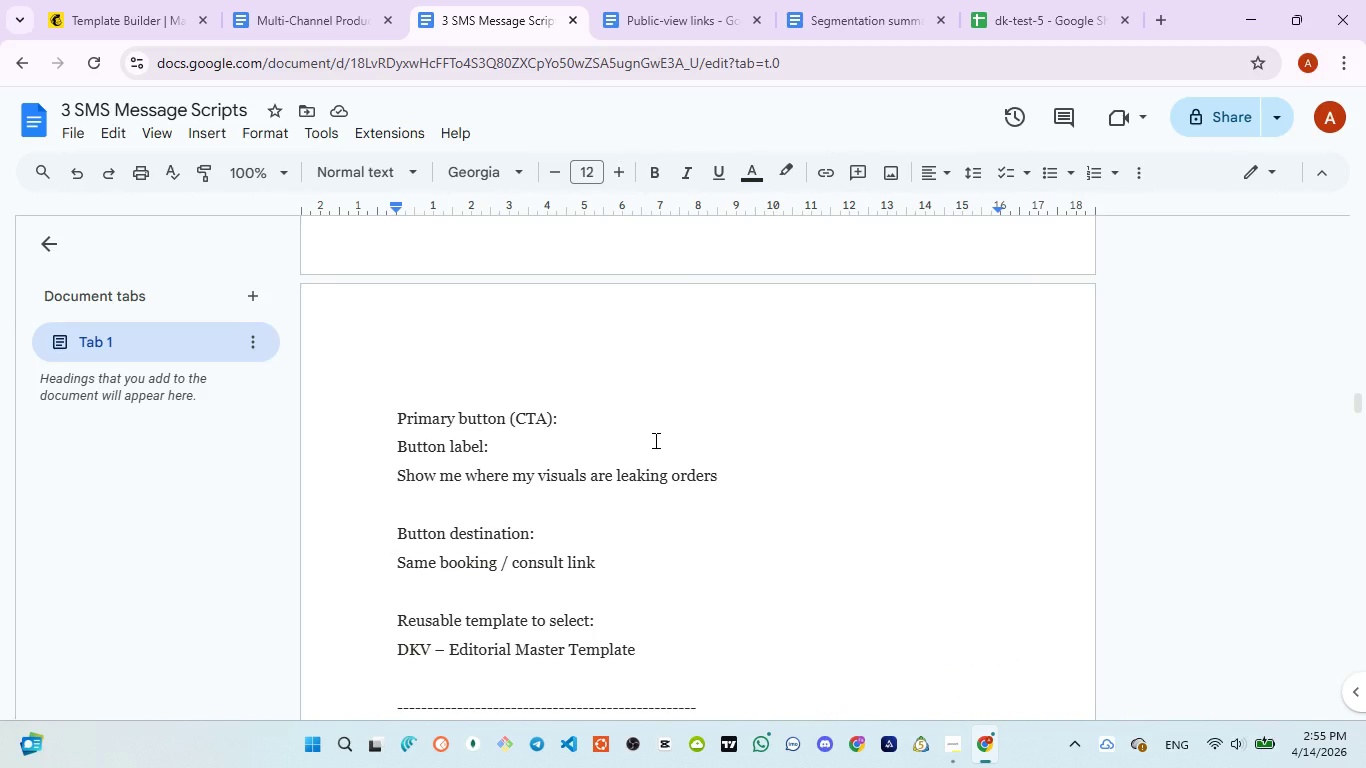 
wait(6.41)
 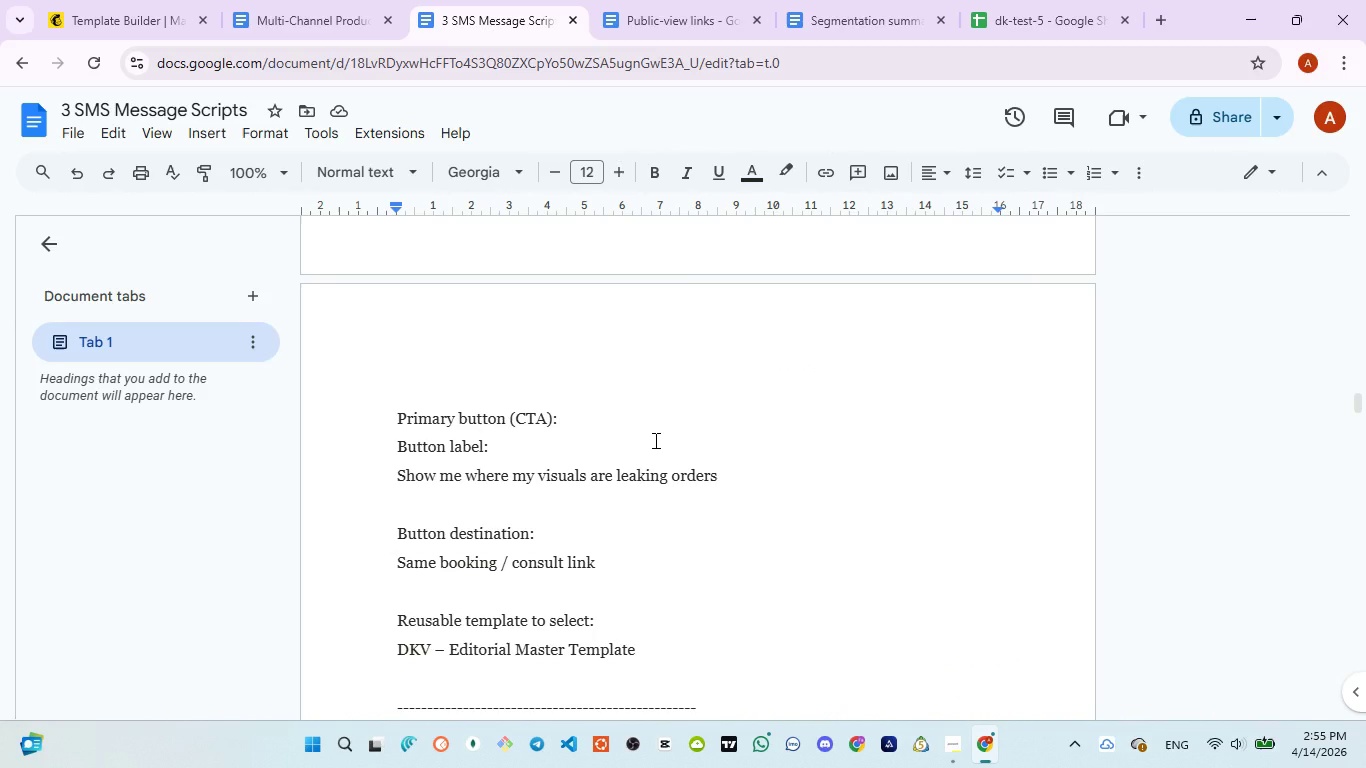 
scroll: coordinate [654, 440], scroll_direction: down, amount: 9.0
 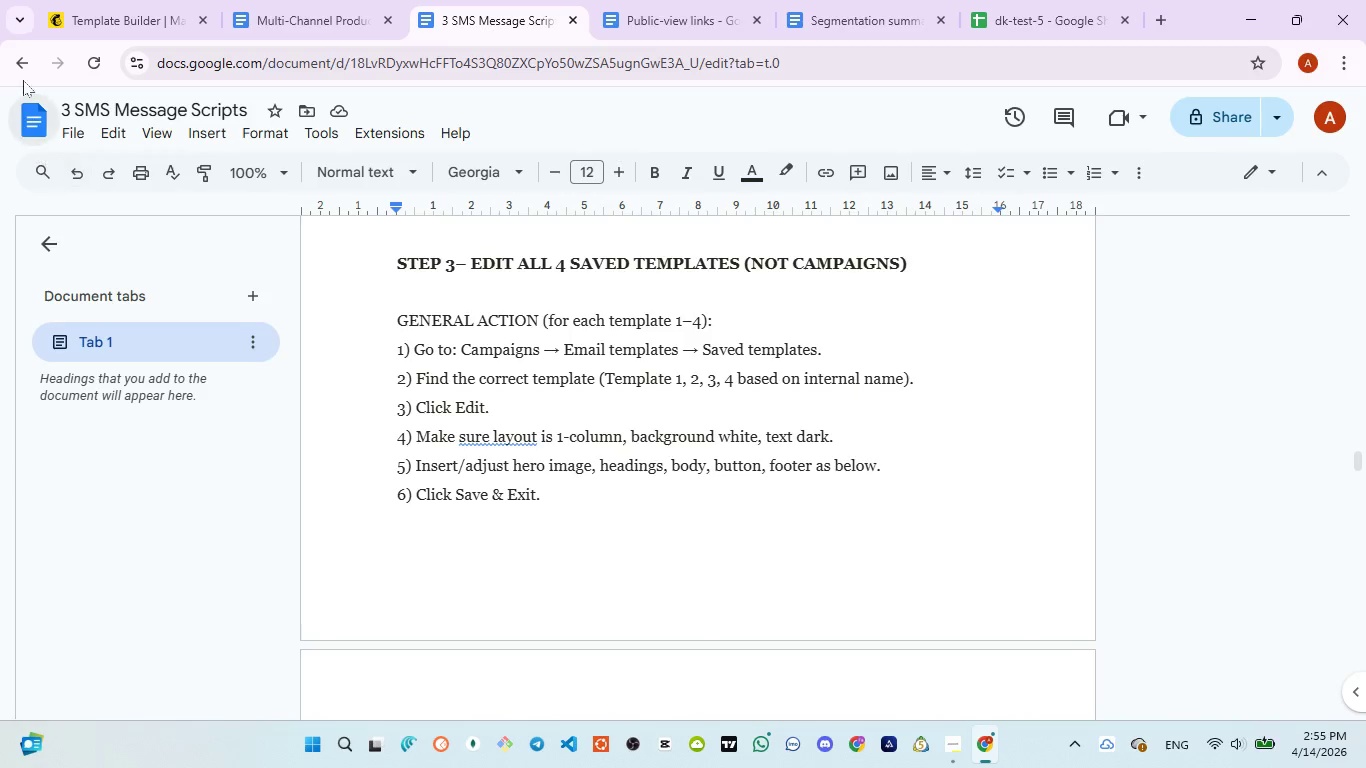 
wait(9.83)
 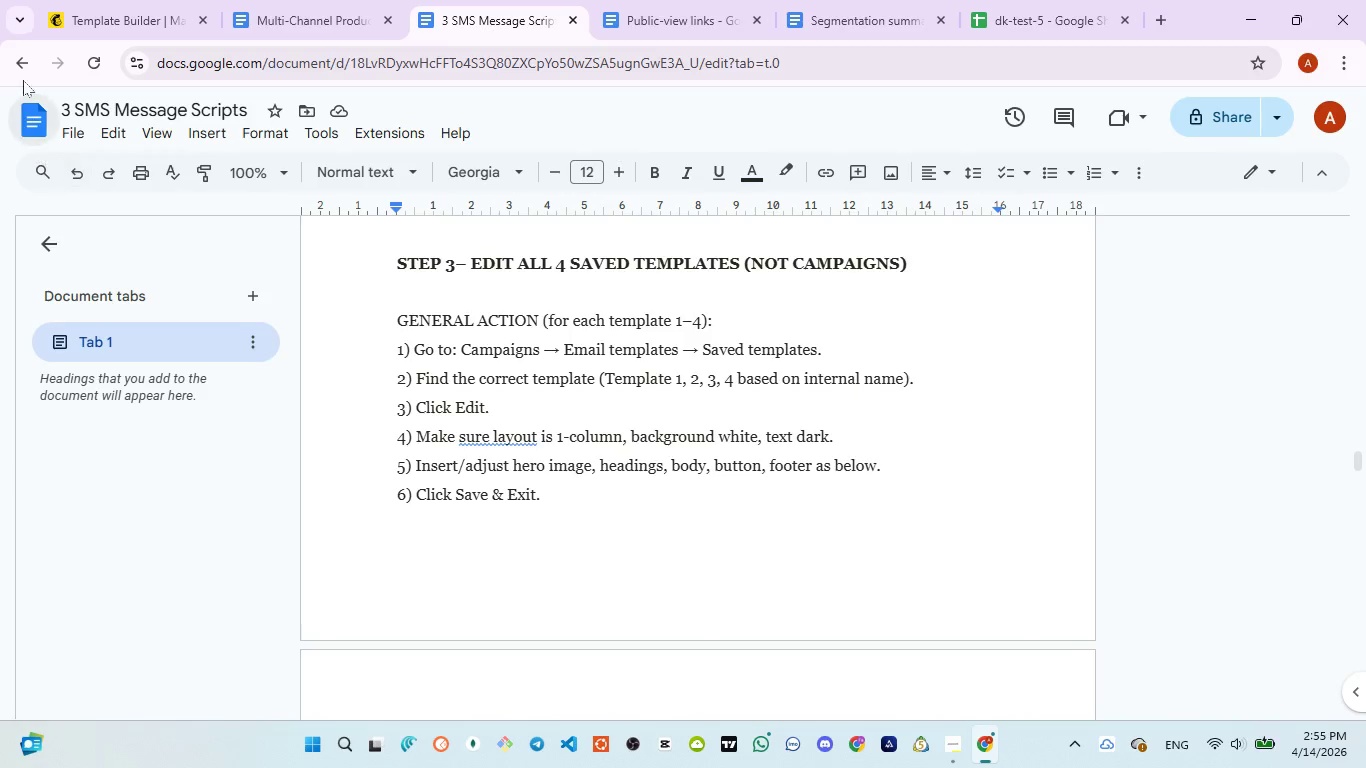 
scroll: coordinate [535, 529], scroll_direction: down, amount: 3.0
 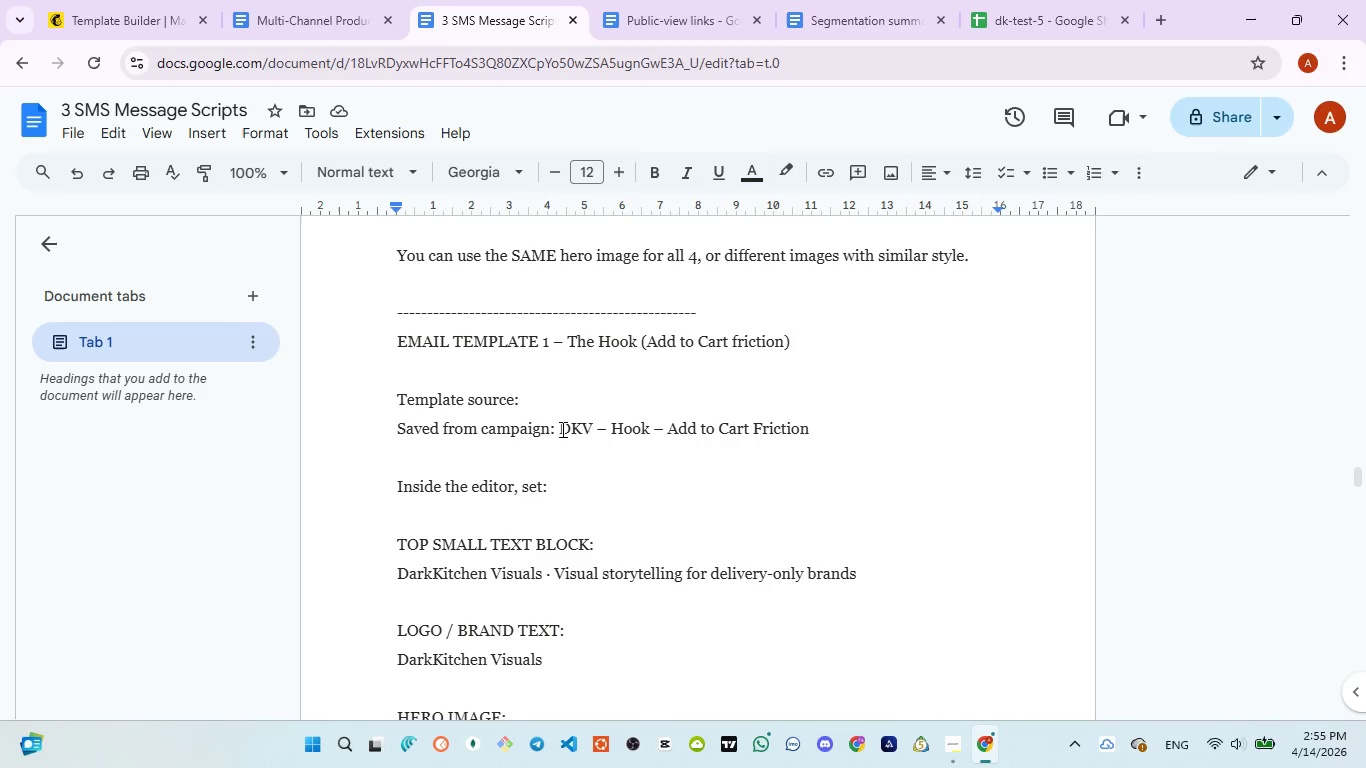 
left_click_drag(start_coordinate=[562, 429], to_coordinate=[810, 429])
 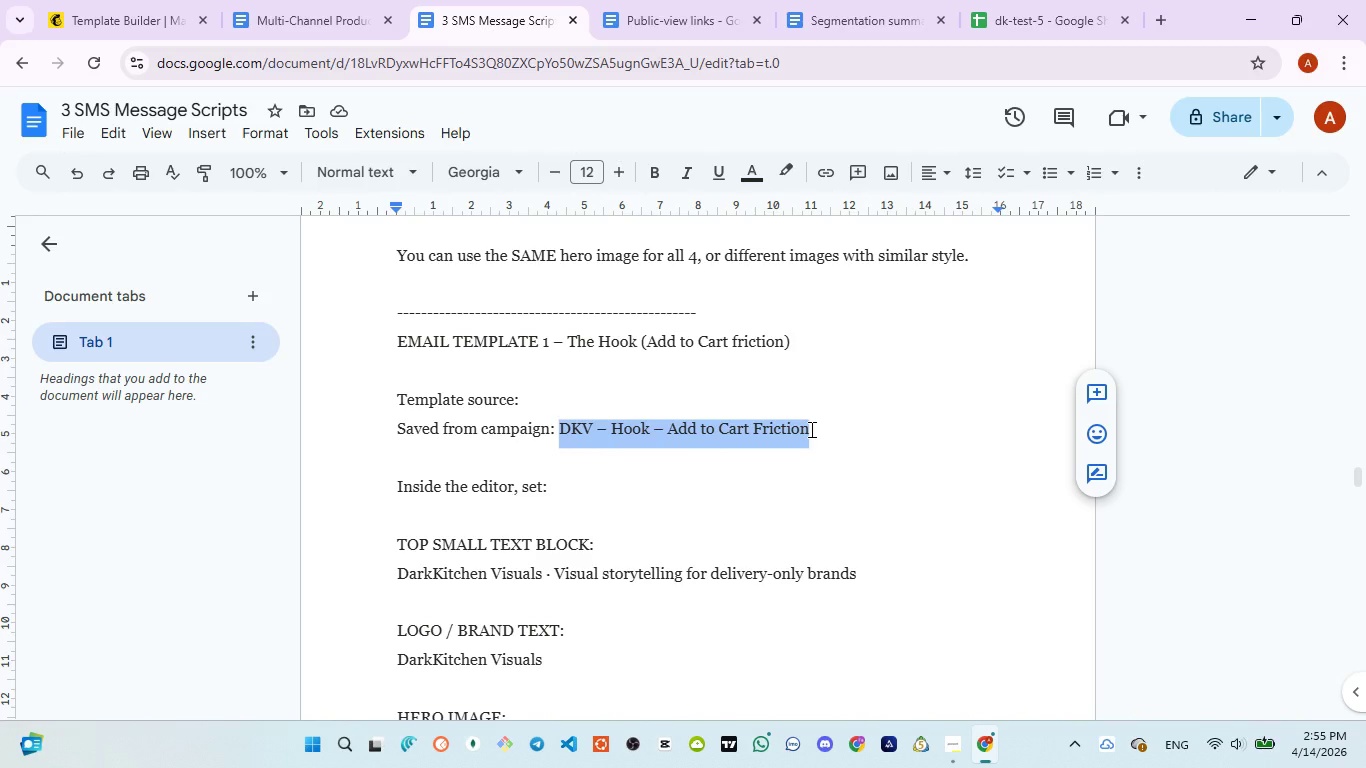 
key(Control+C)
 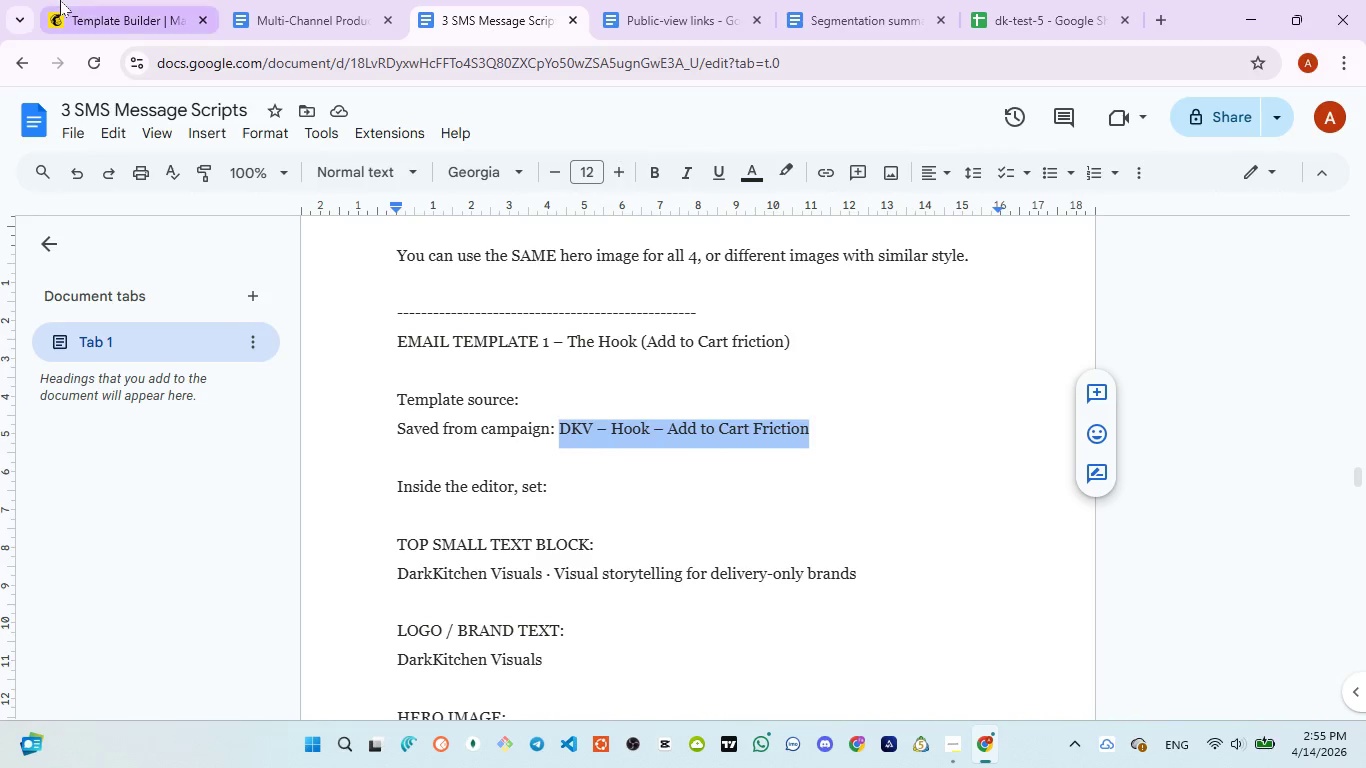 
left_click([79, 11])
 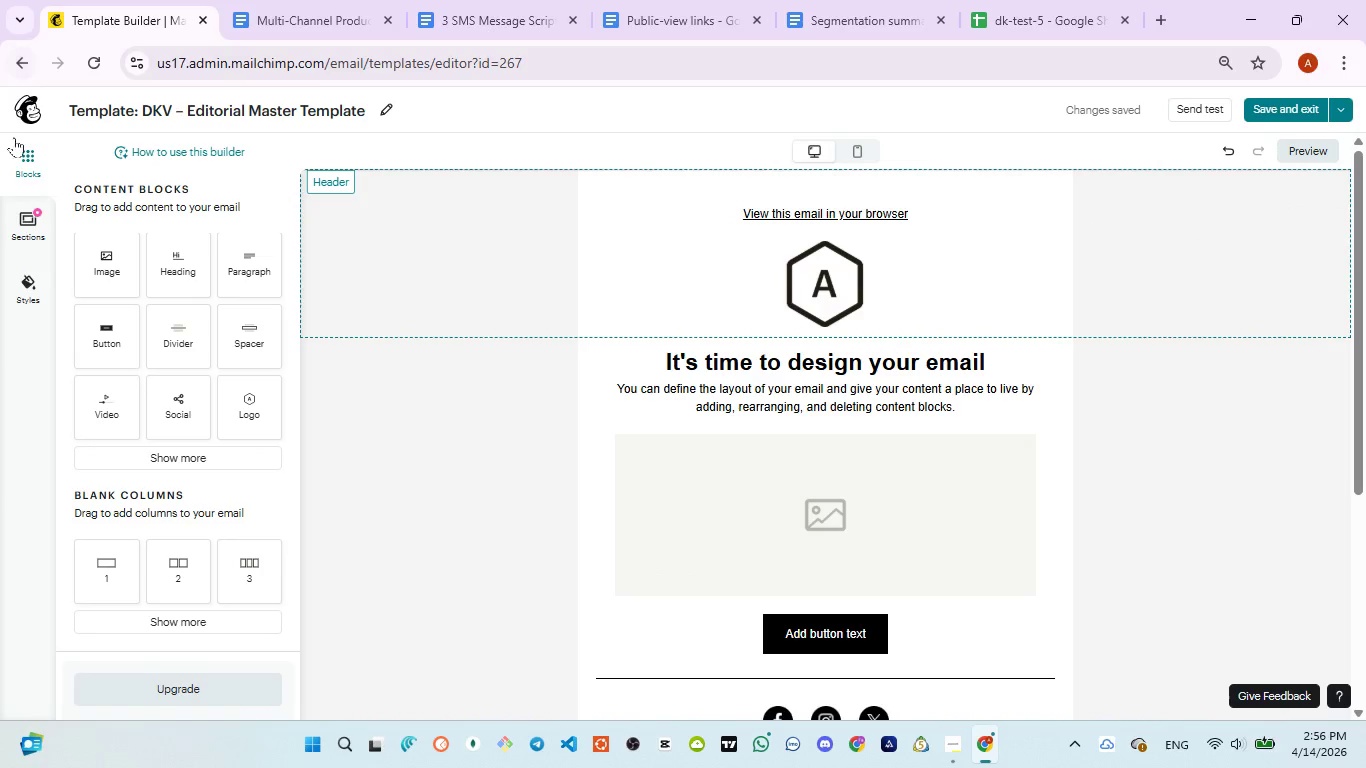 
left_click([24, 107])
 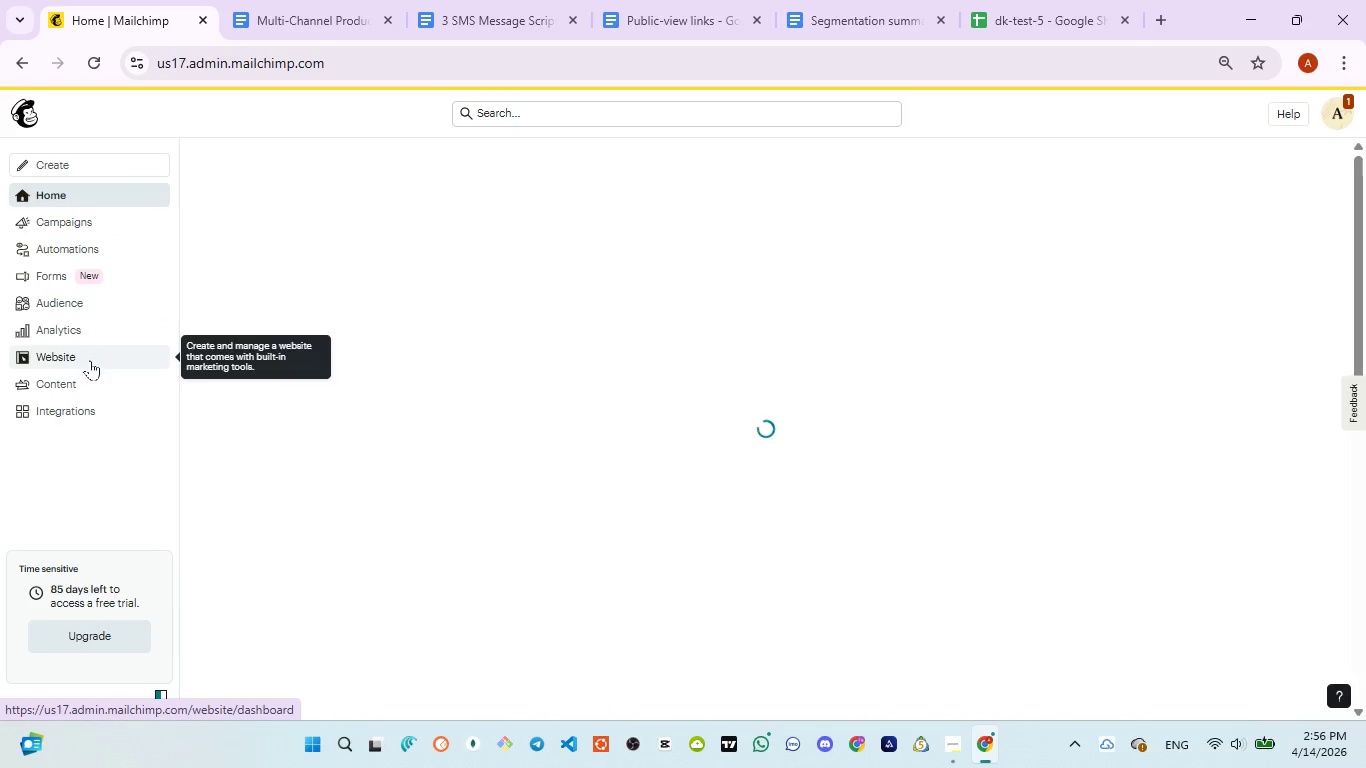 
left_click([85, 216])
 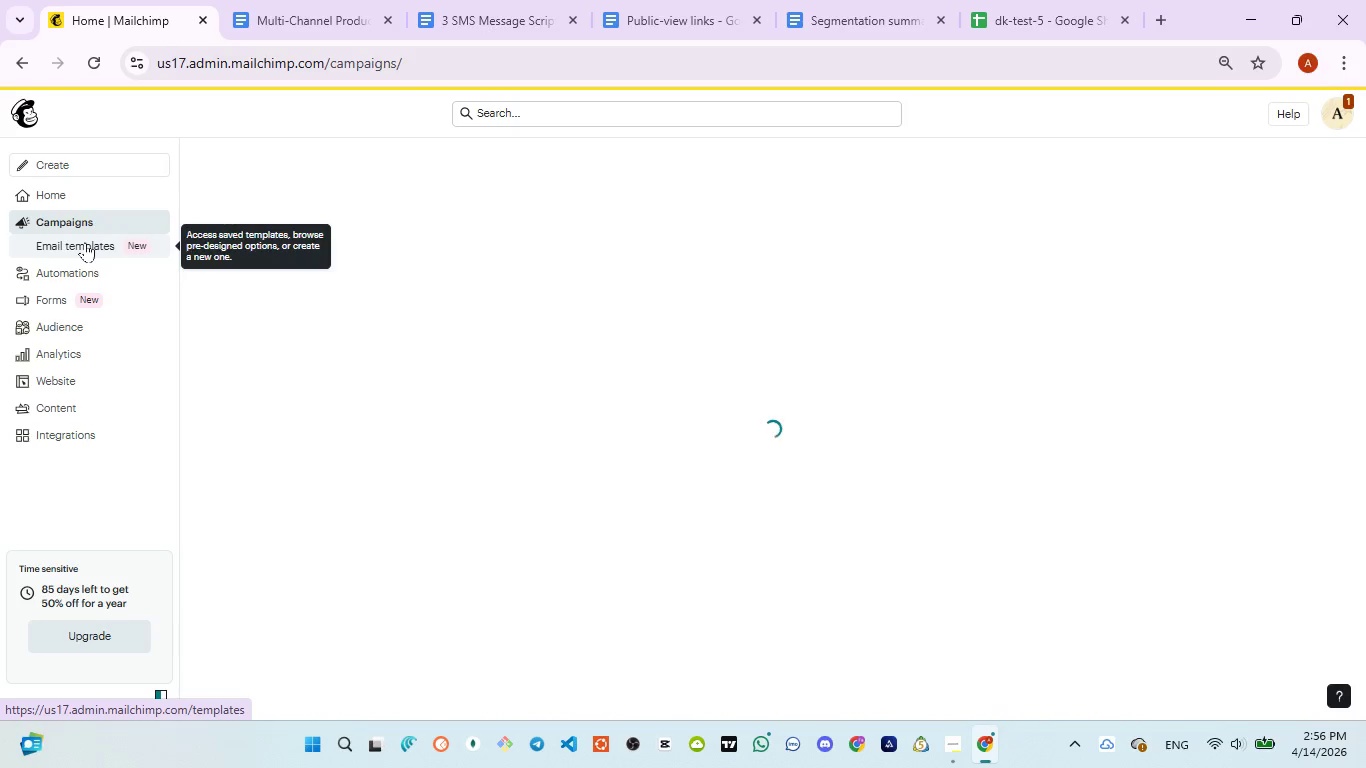 
left_click([85, 242])
 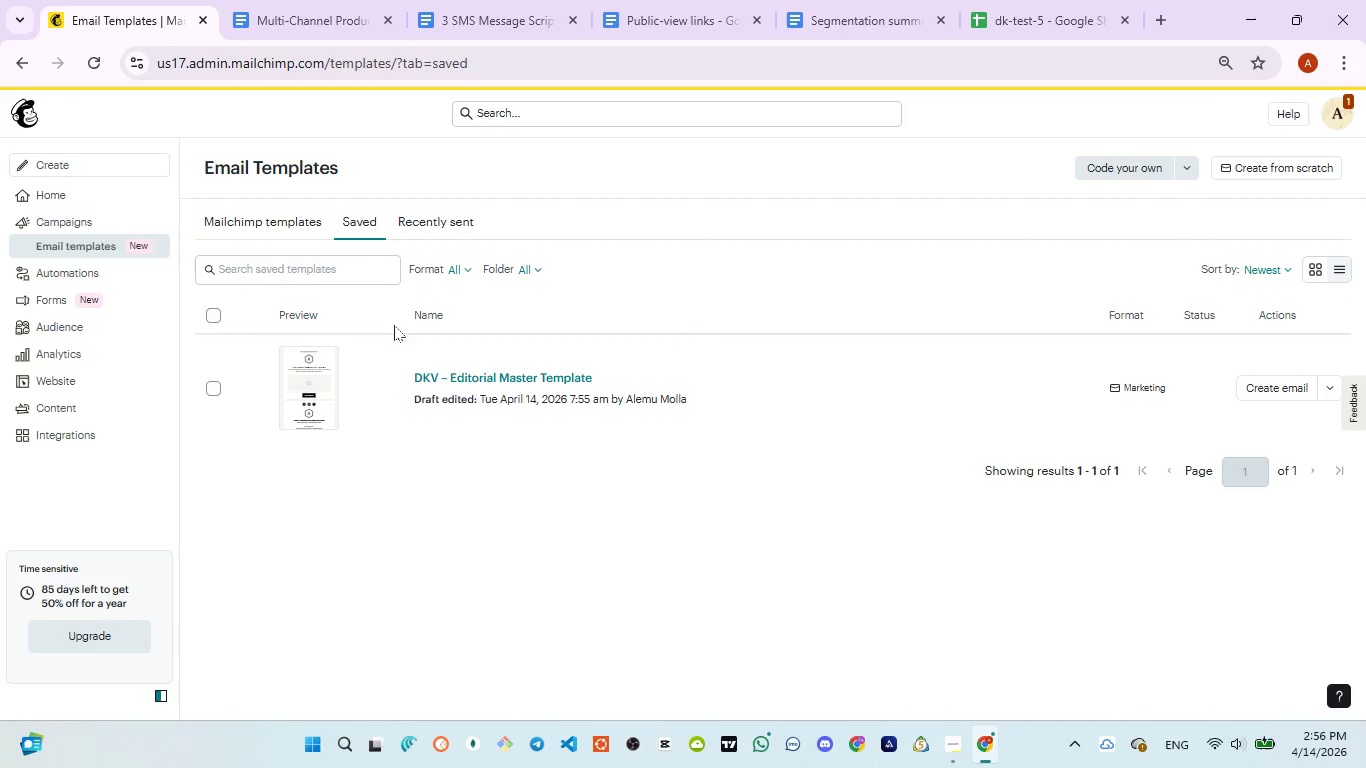 
left_click([220, 391])
 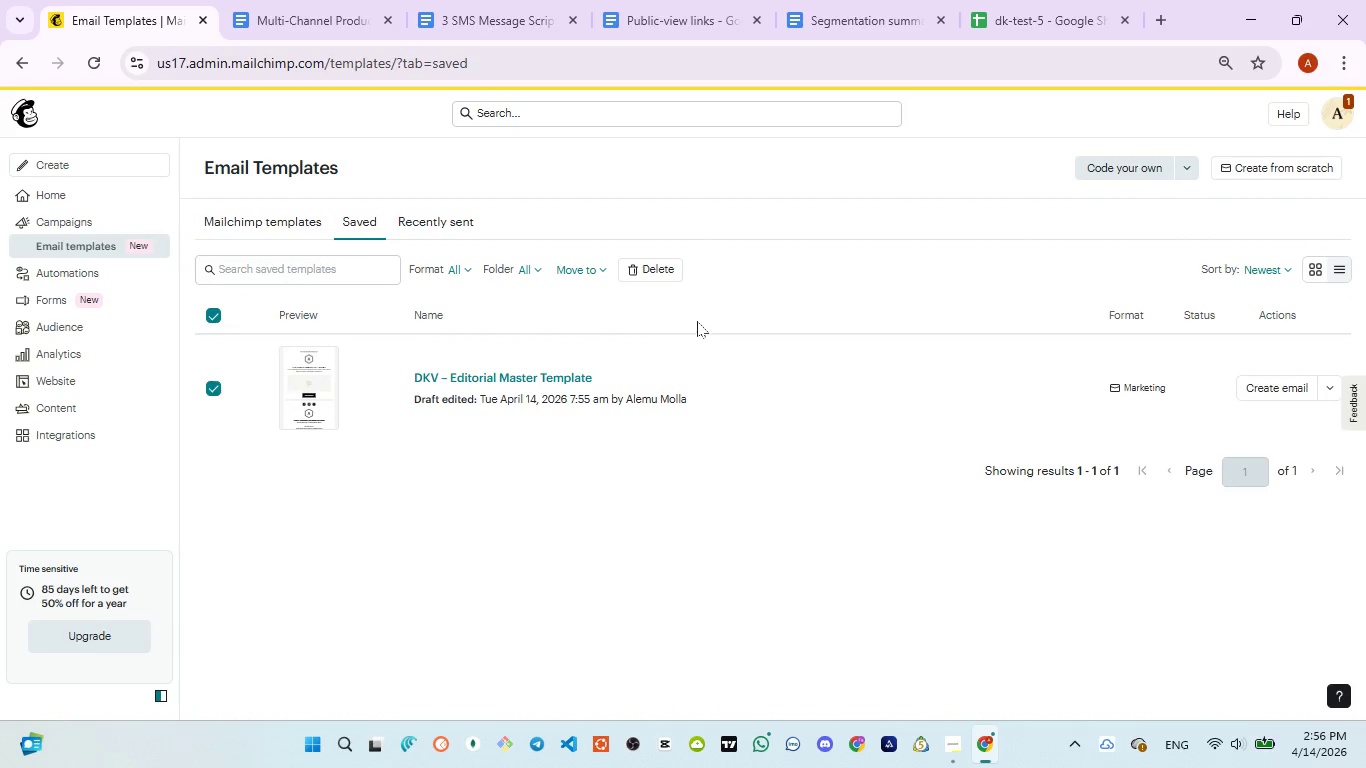 
left_click([657, 267])
 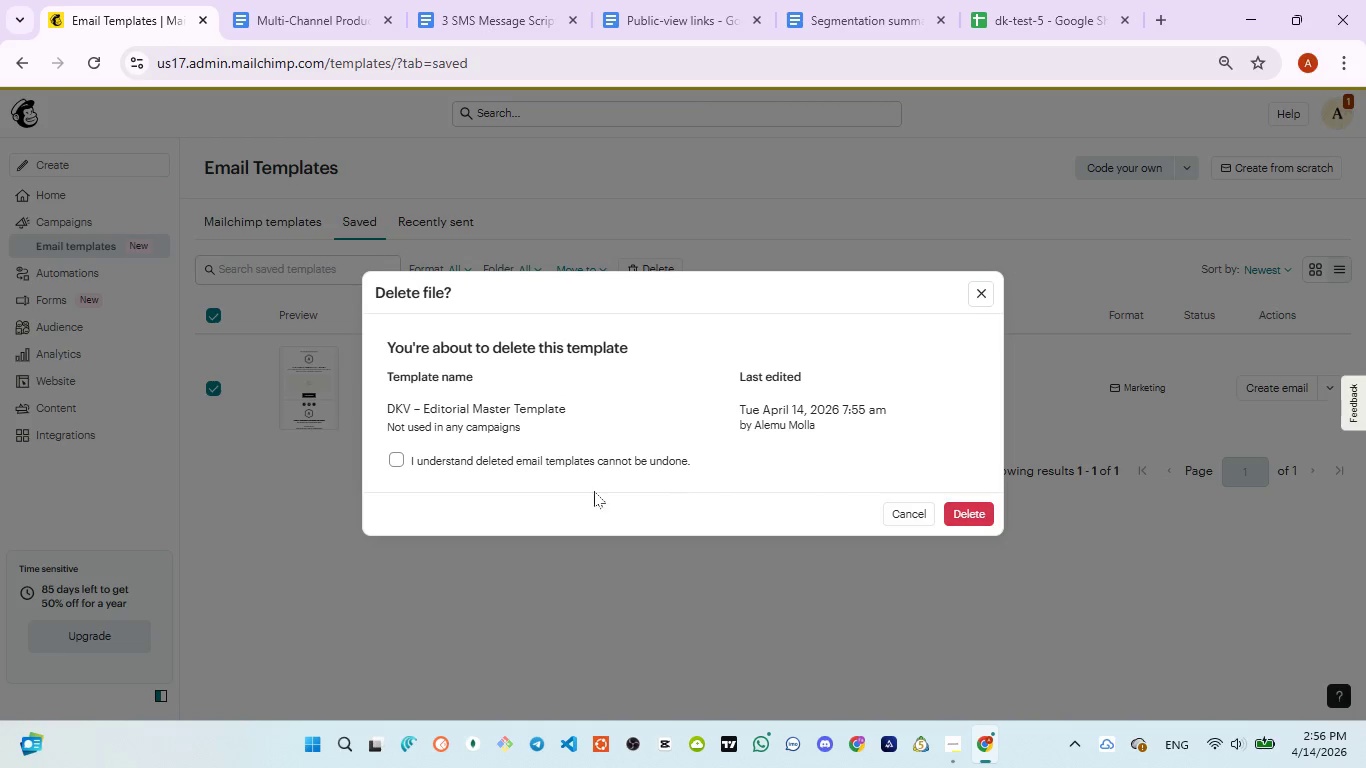 
left_click([502, 452])
 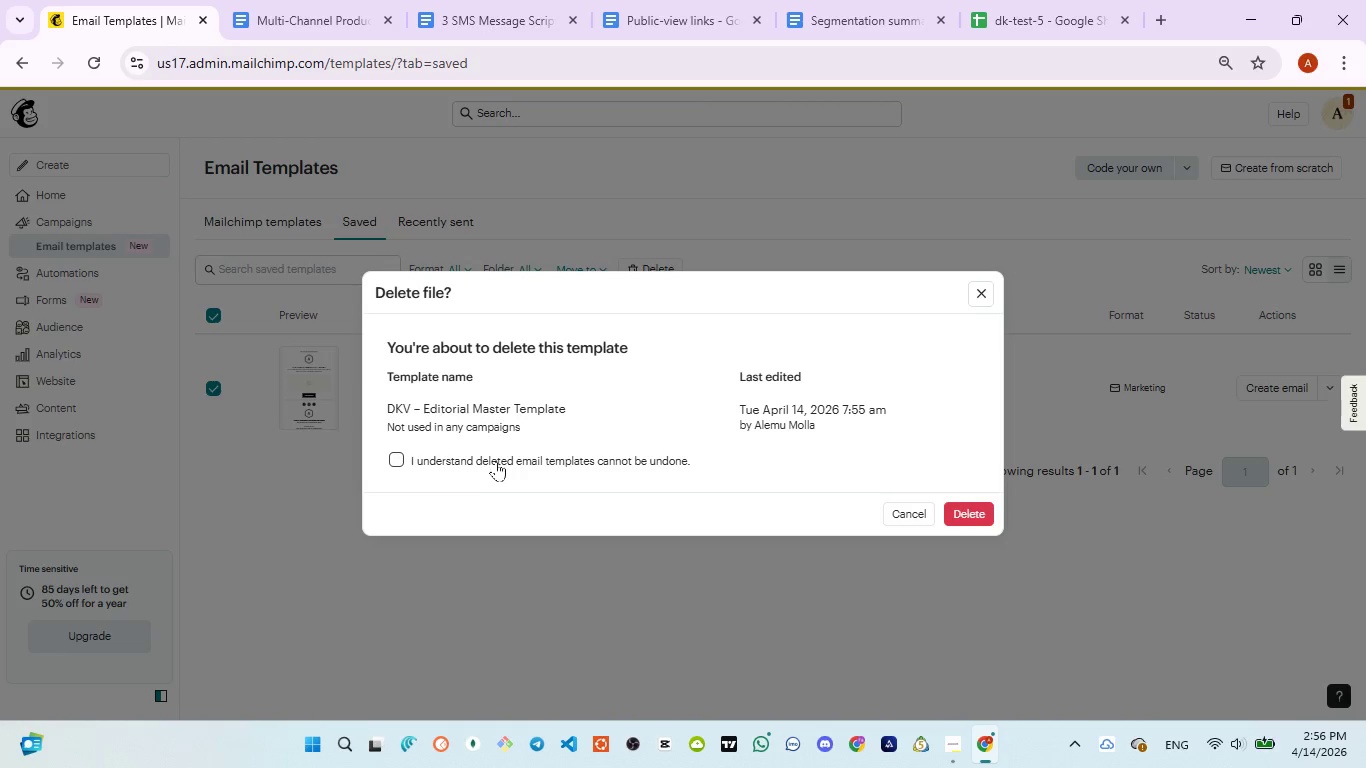 
left_click([496, 461])
 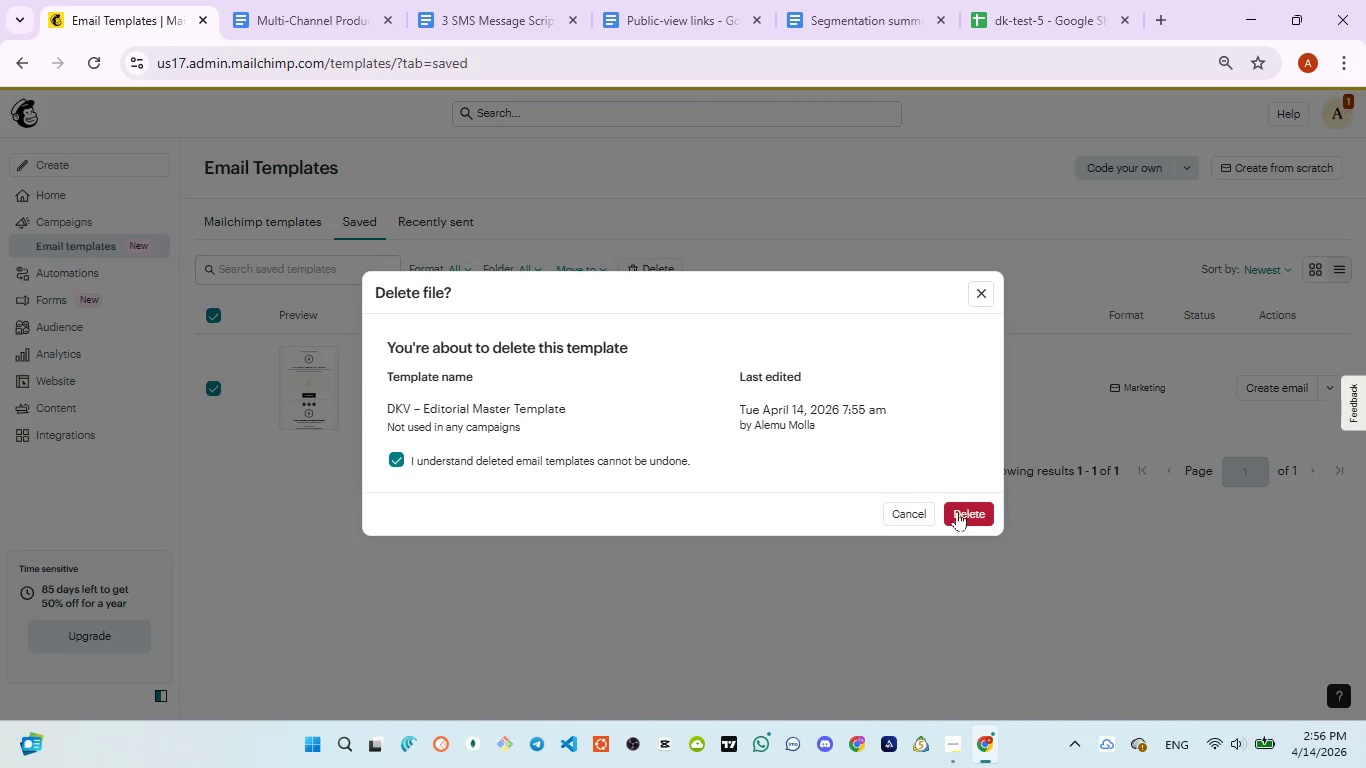 
left_click([955, 511])
 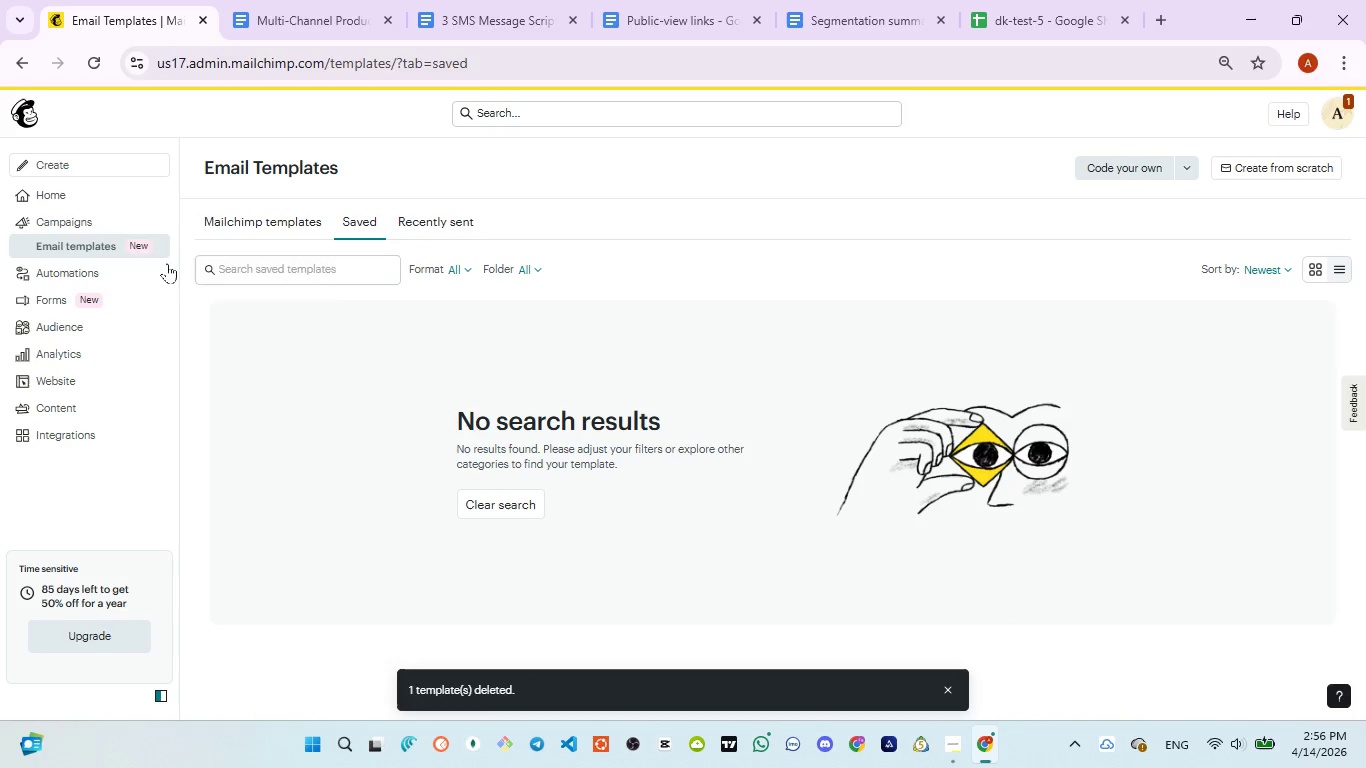 
left_click([59, 219])
 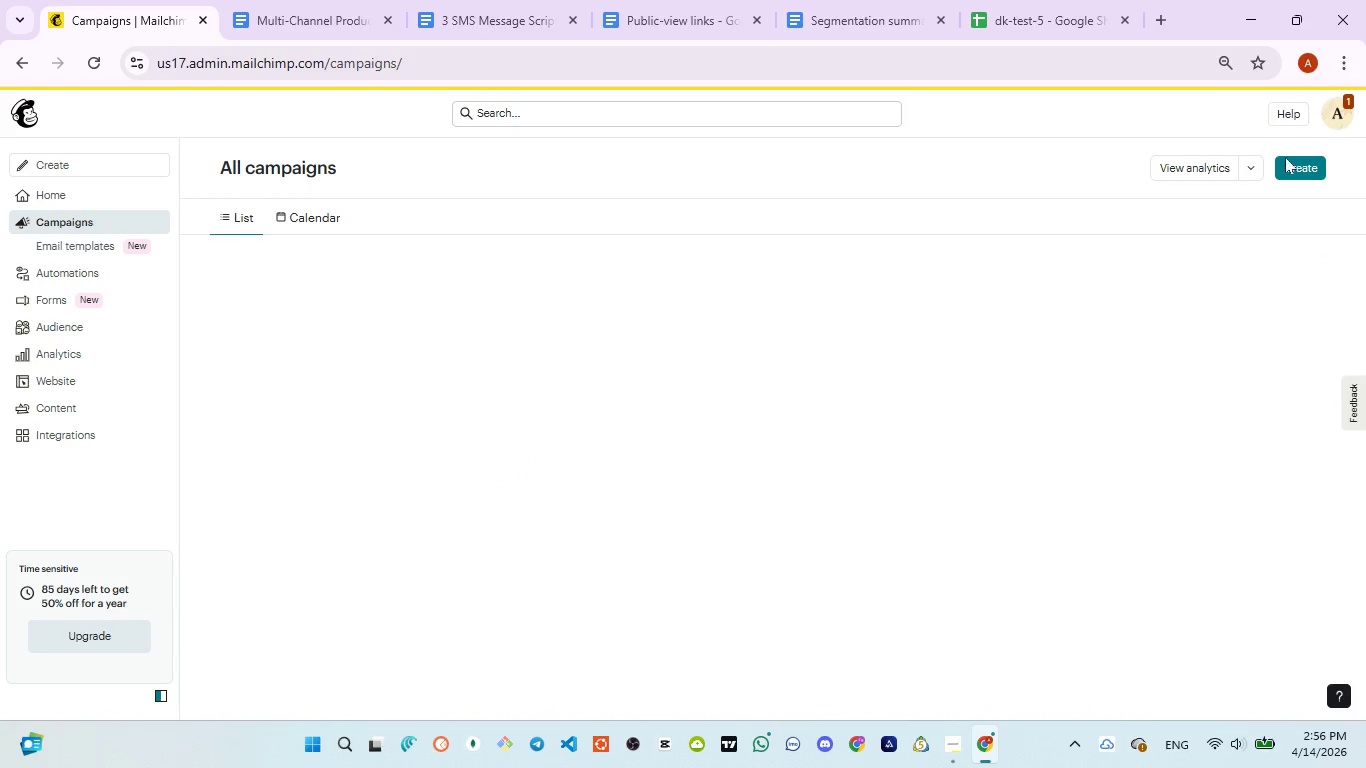 
left_click([1296, 164])
 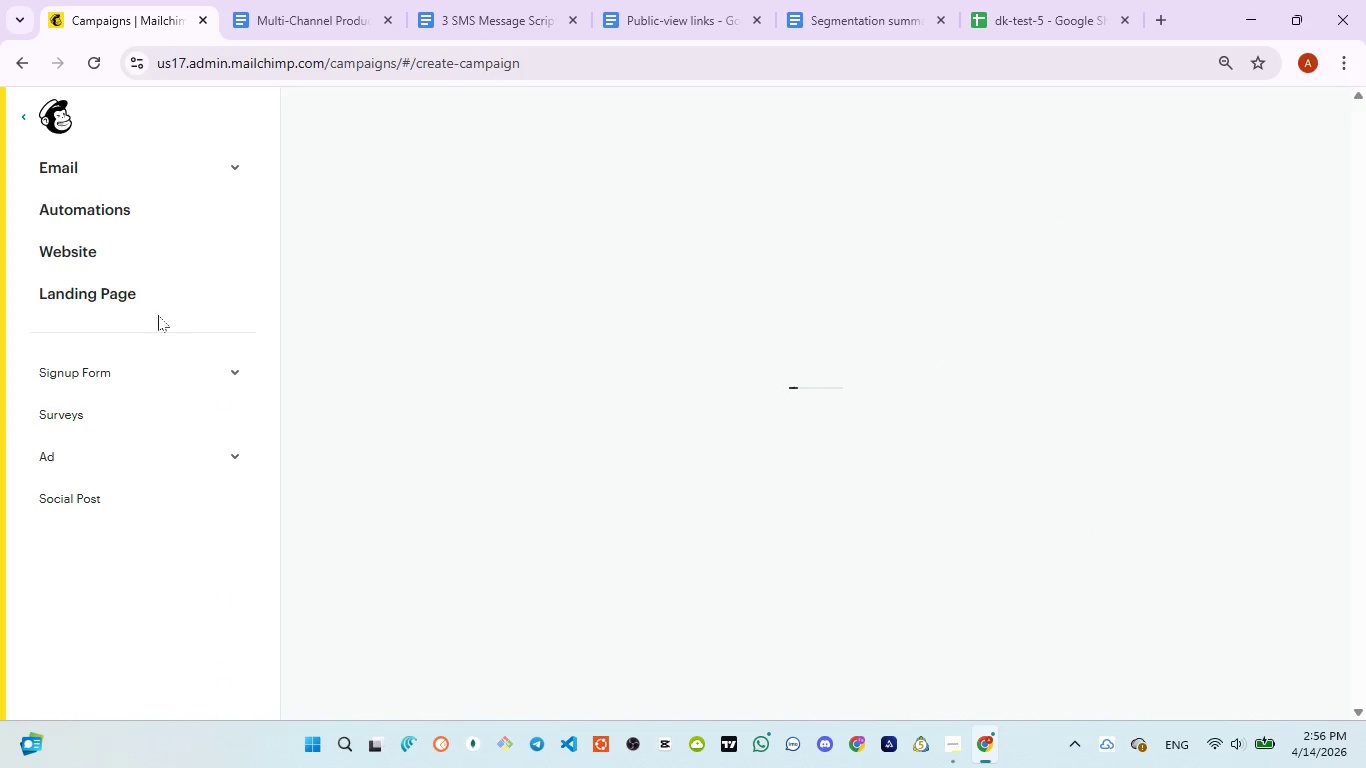 
left_click([140, 169])
 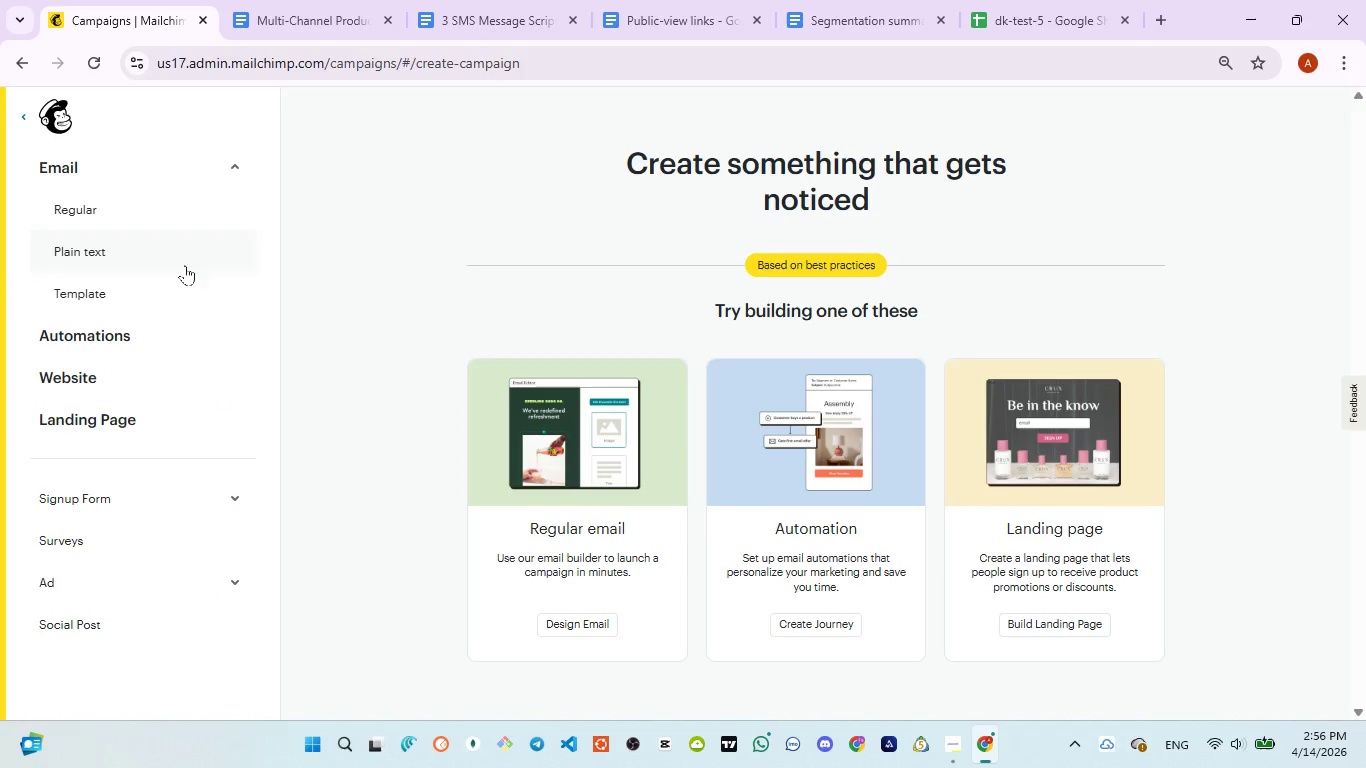 
left_click([163, 313])
 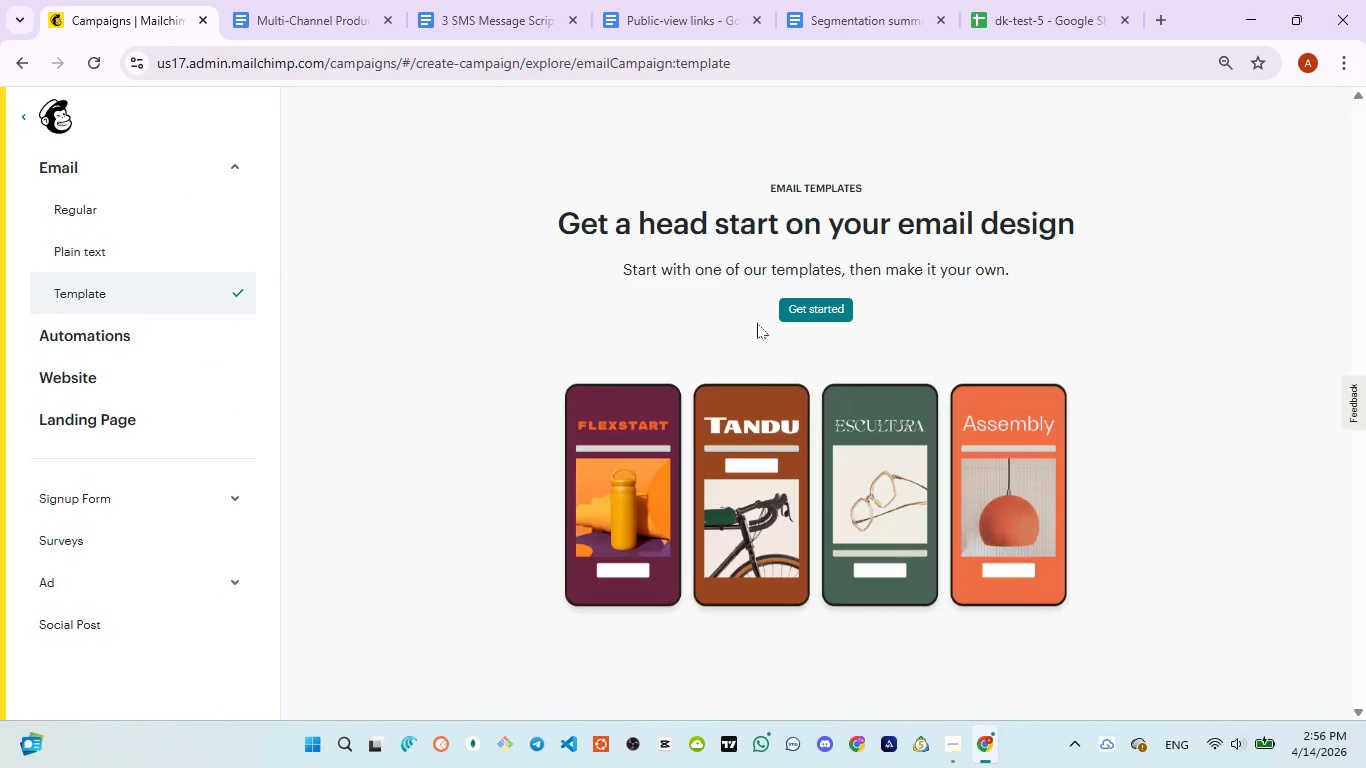 
left_click([819, 305])
 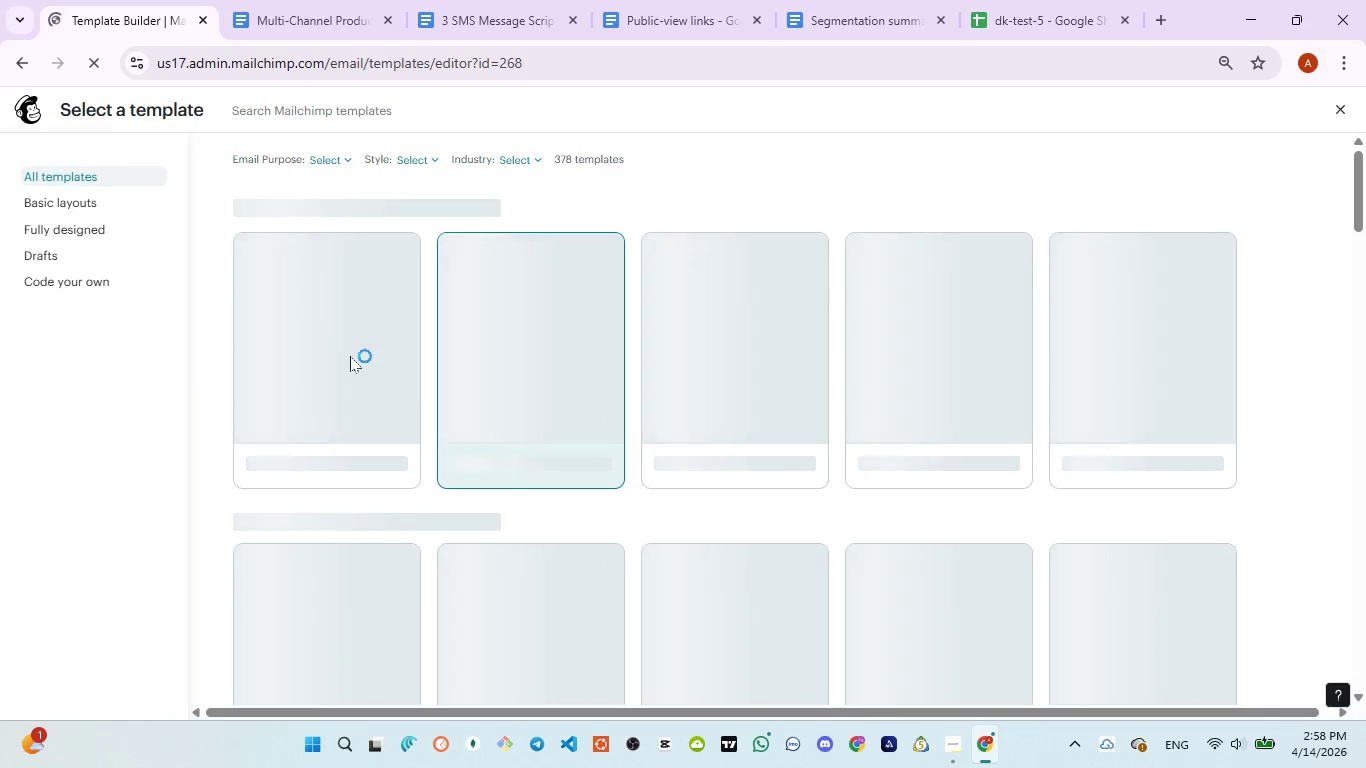 
wait(110.8)
 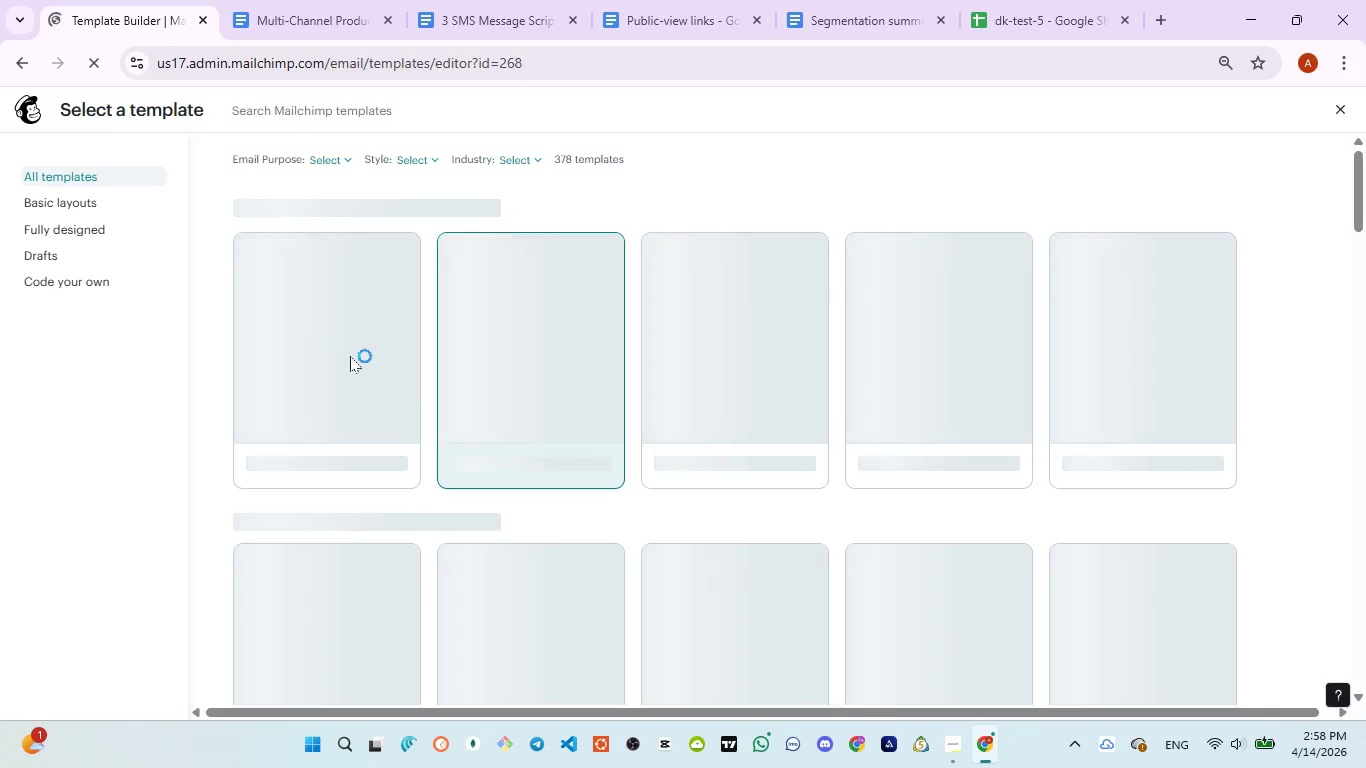 
left_click([734, 286])
 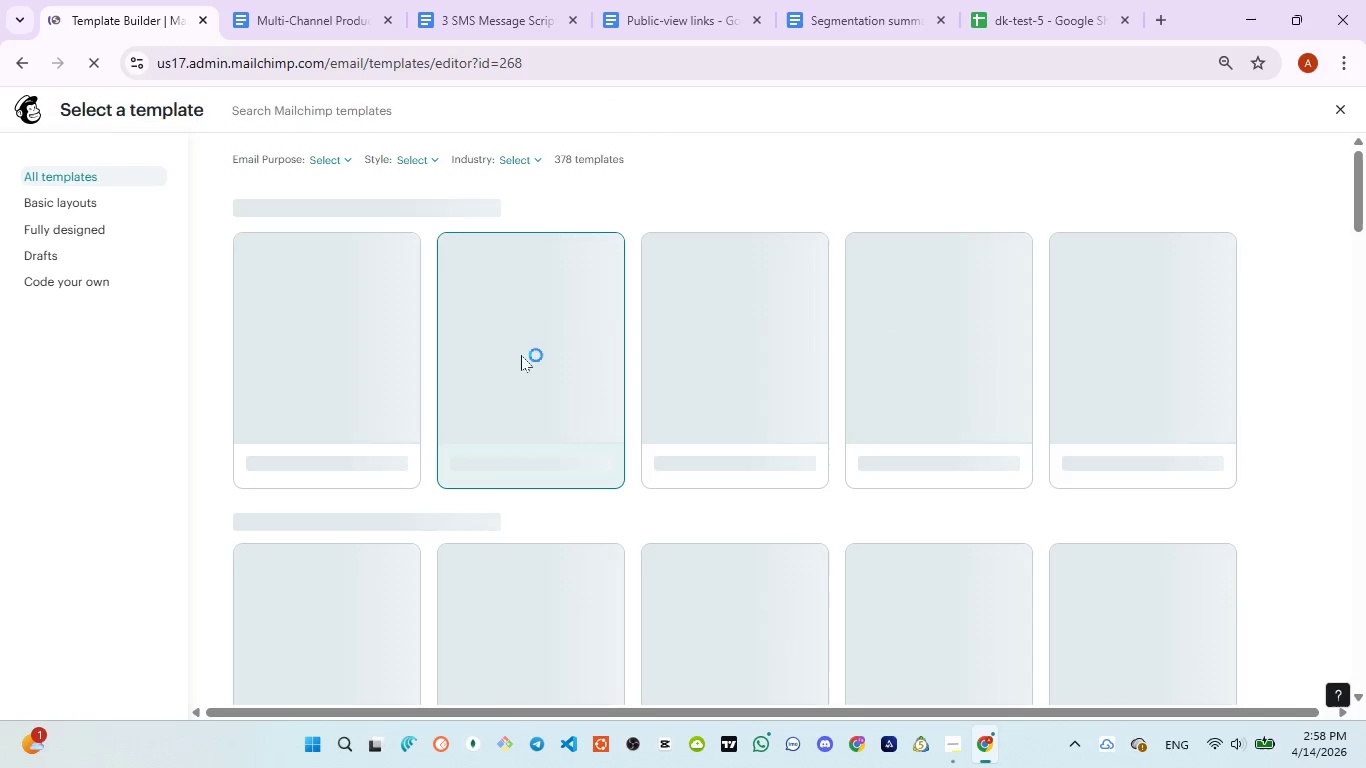 
wait(14.11)
 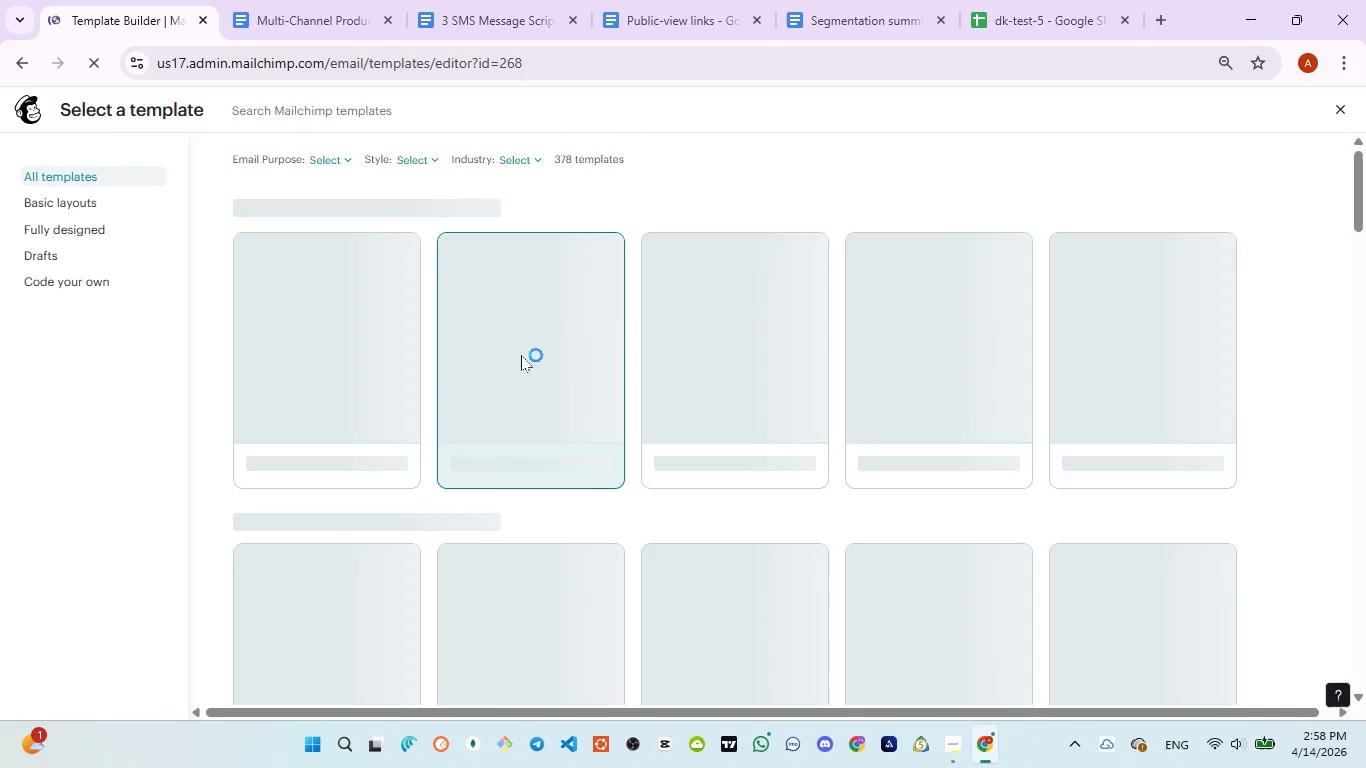 
mouse_move([405, 337])
 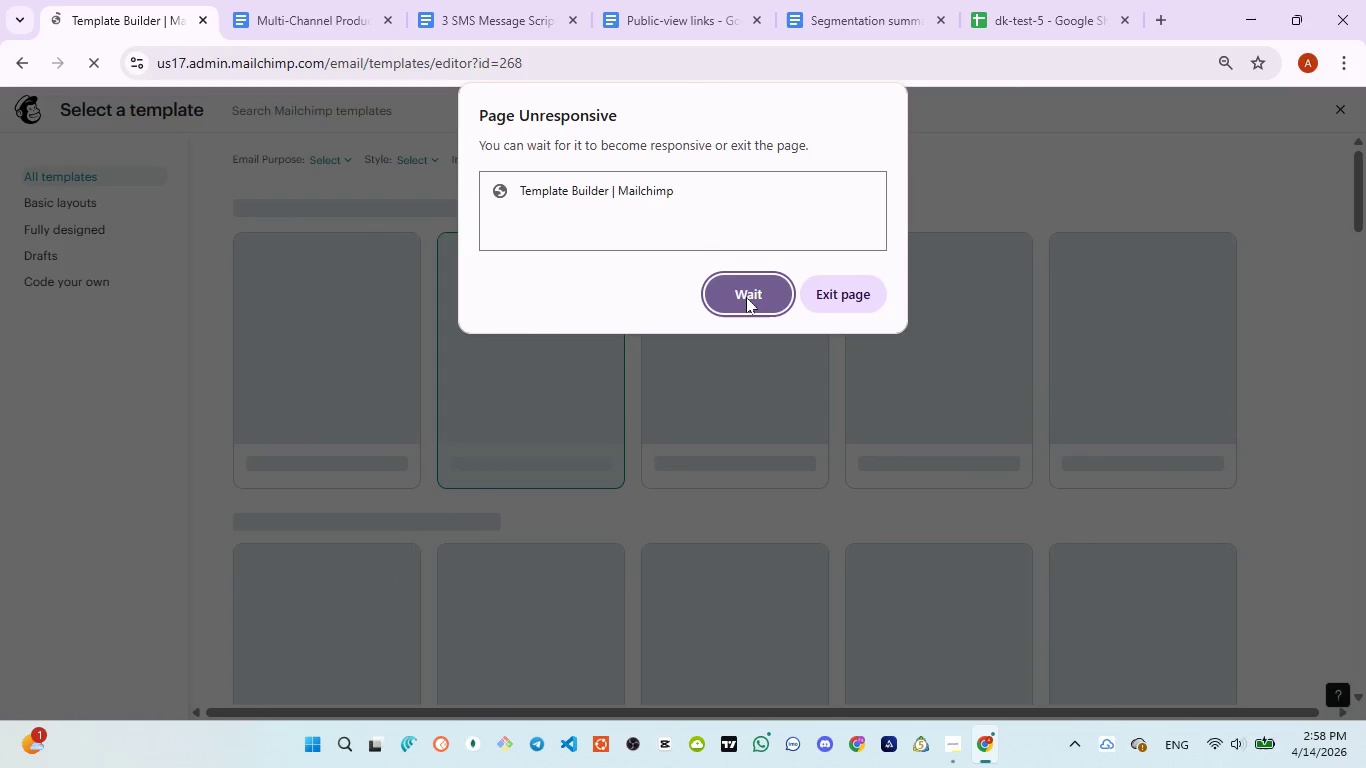 
left_click([746, 297])
 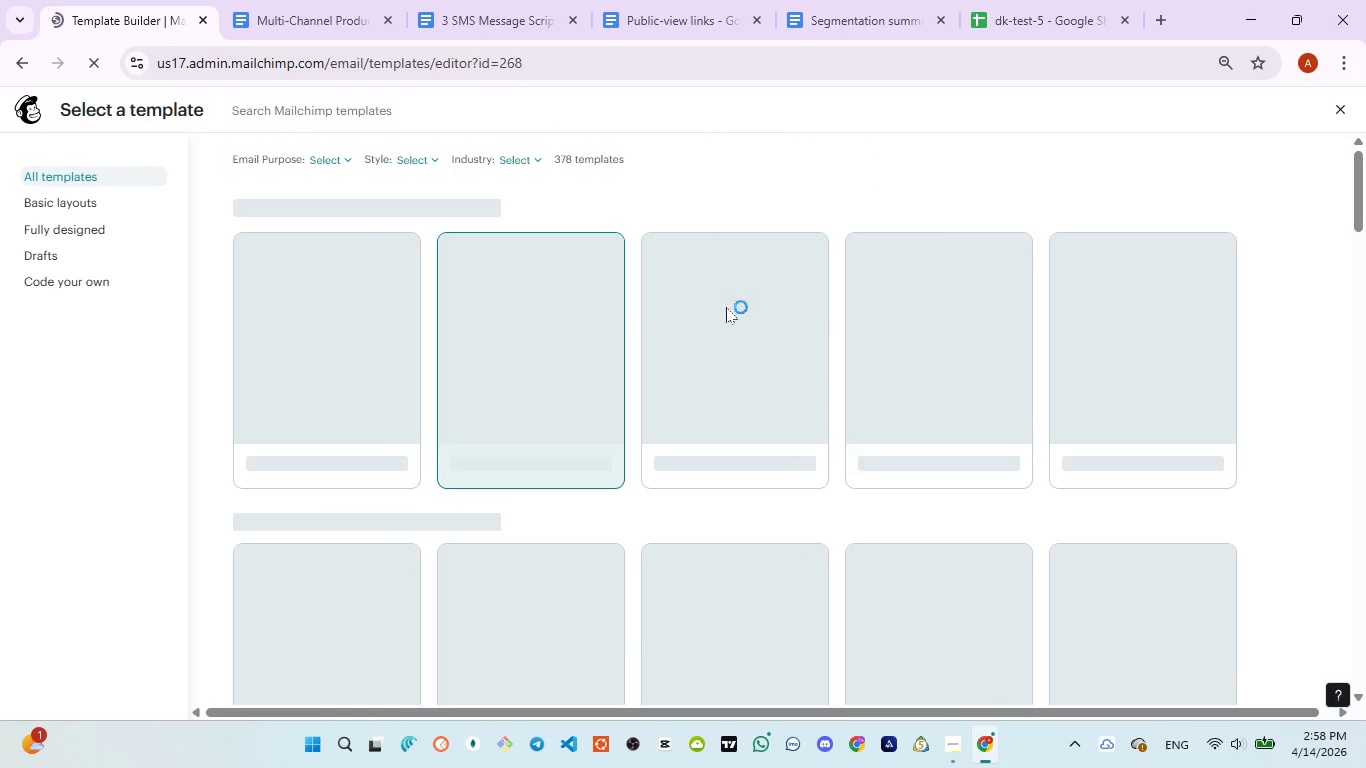 
mouse_move([665, 356])
 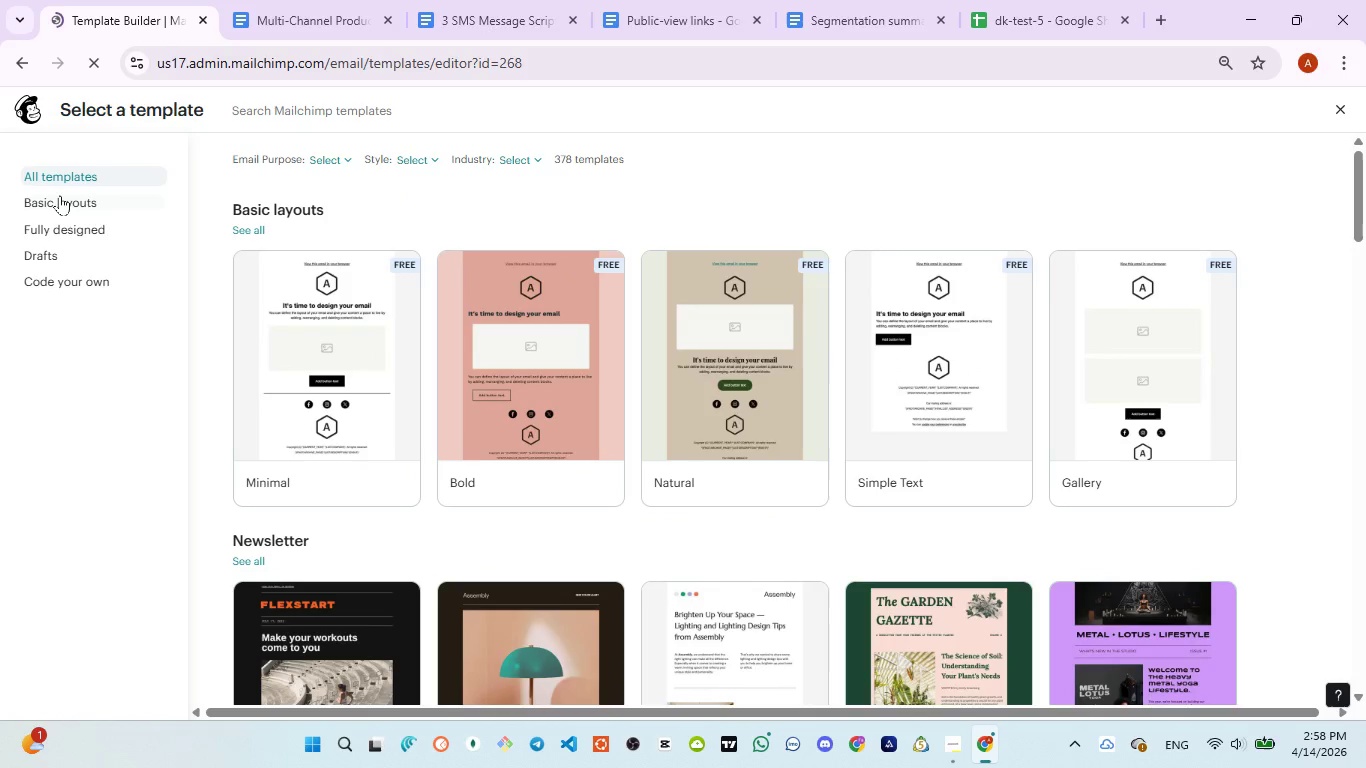 
left_click([60, 195])
 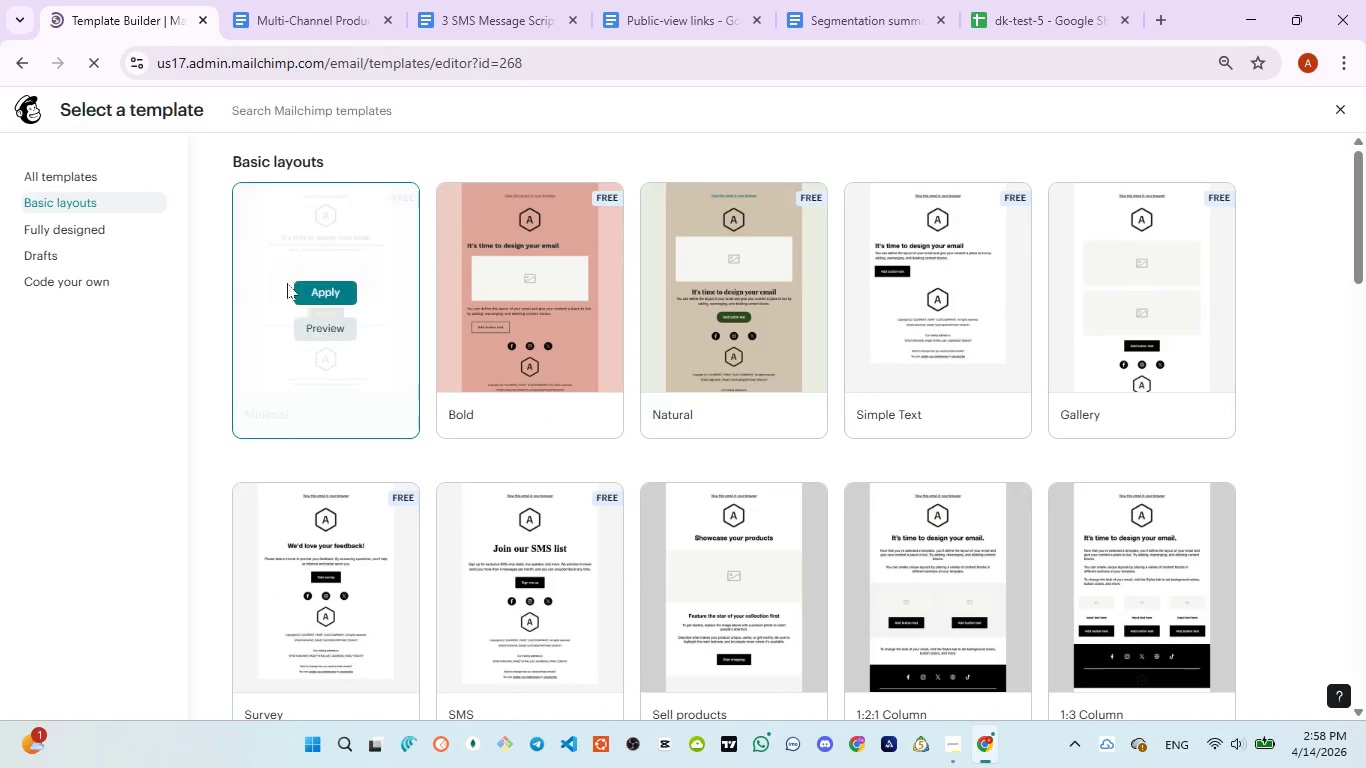 
left_click([325, 295])
 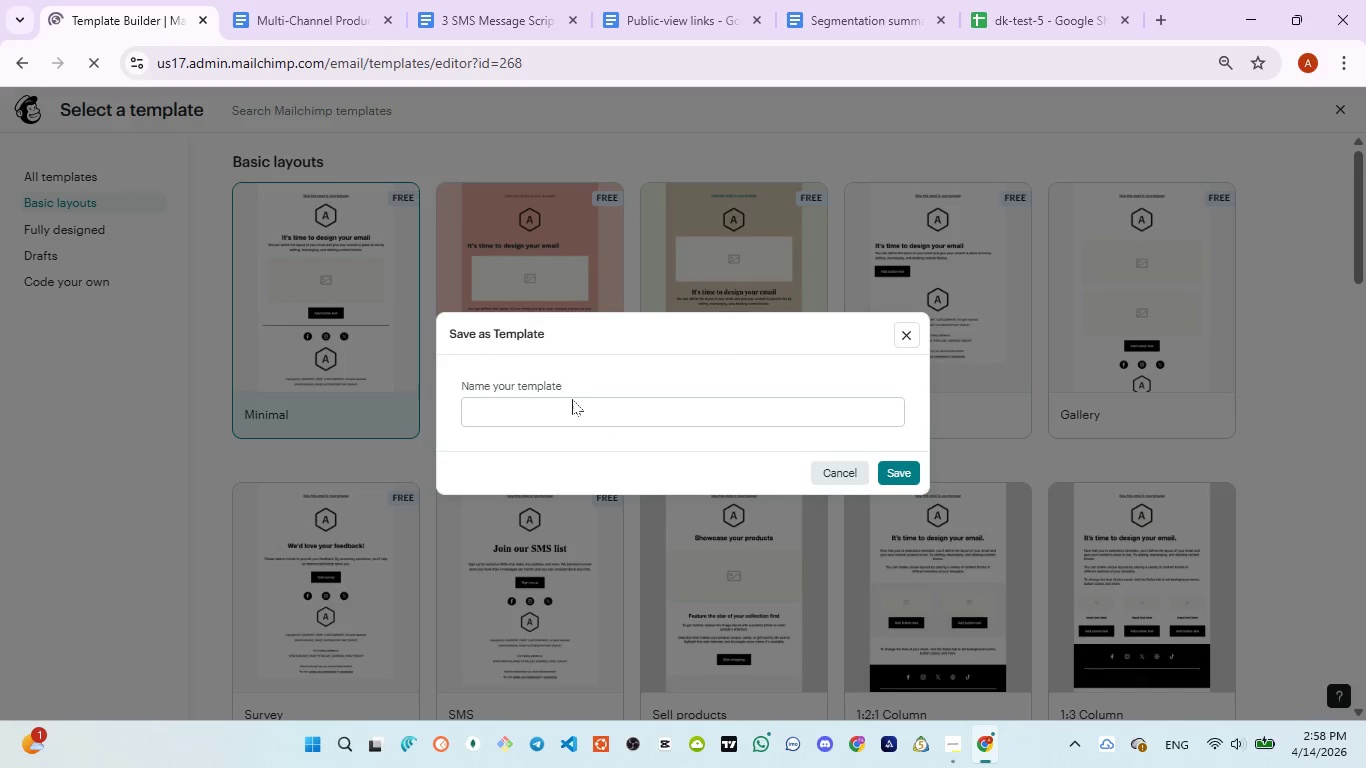 
left_click([581, 413])
 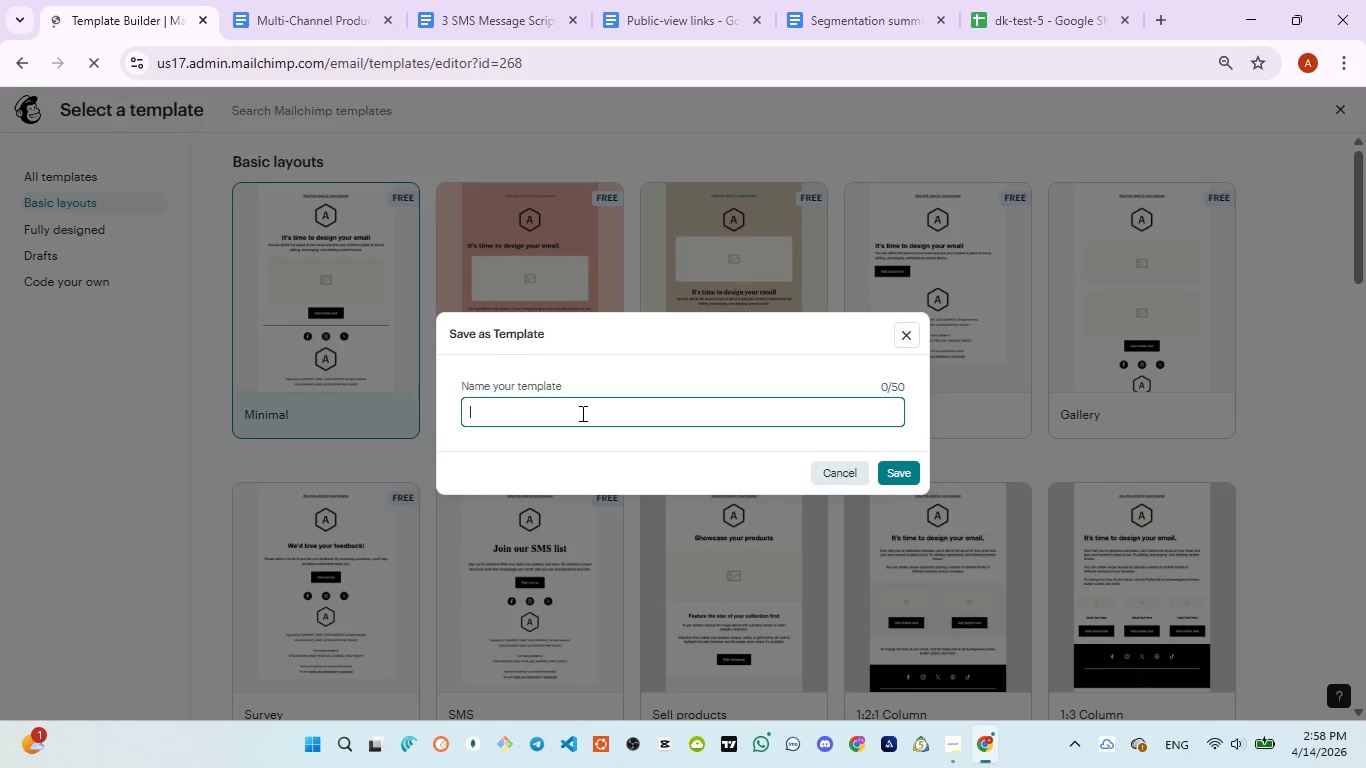 
type(DKV - )
 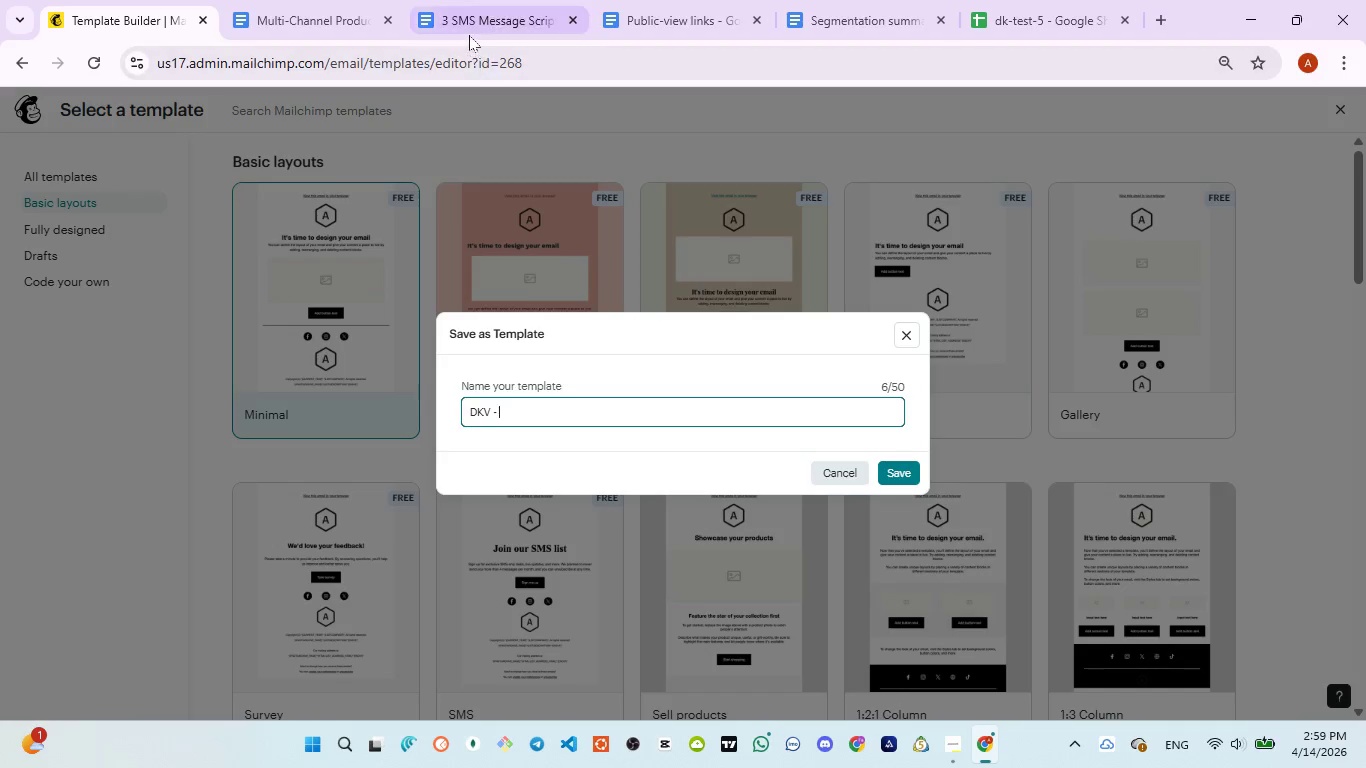 
left_click([469, 34])
 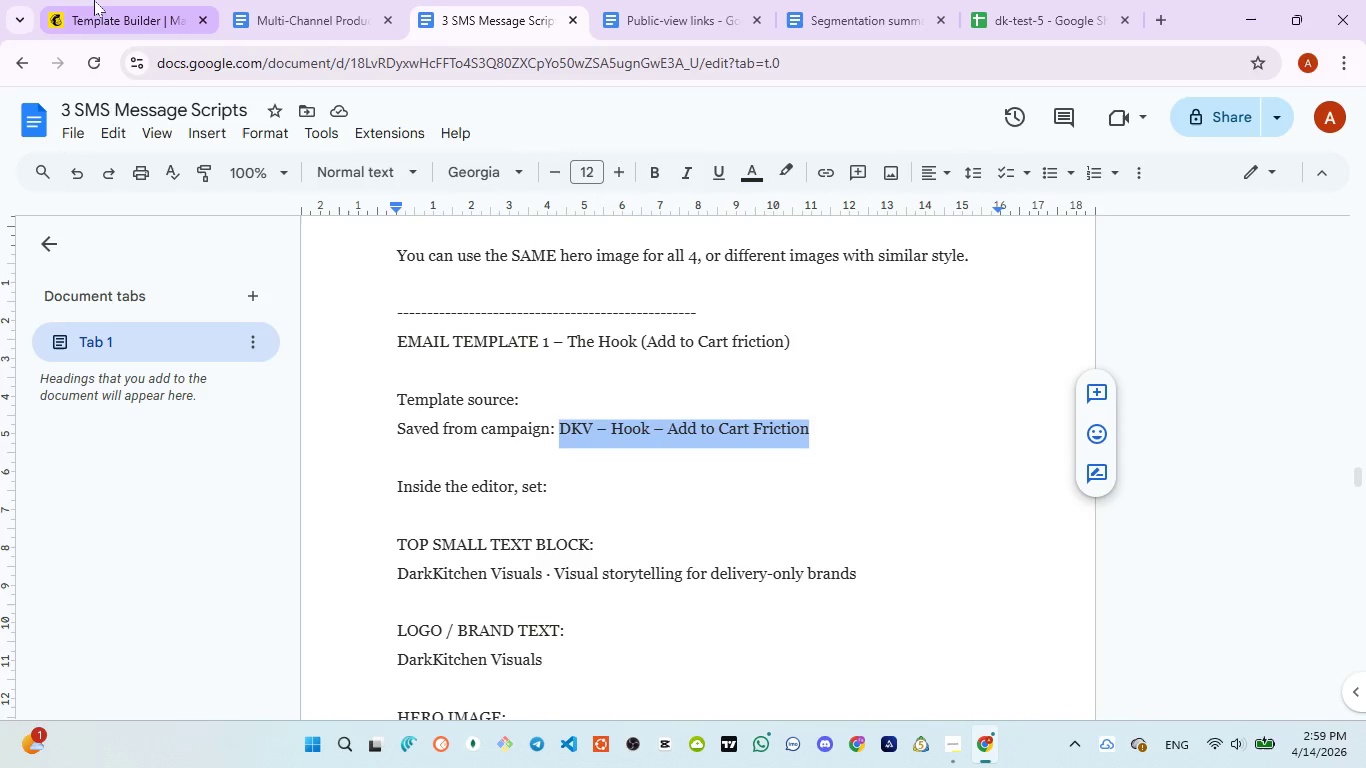 
left_click([100, 16])
 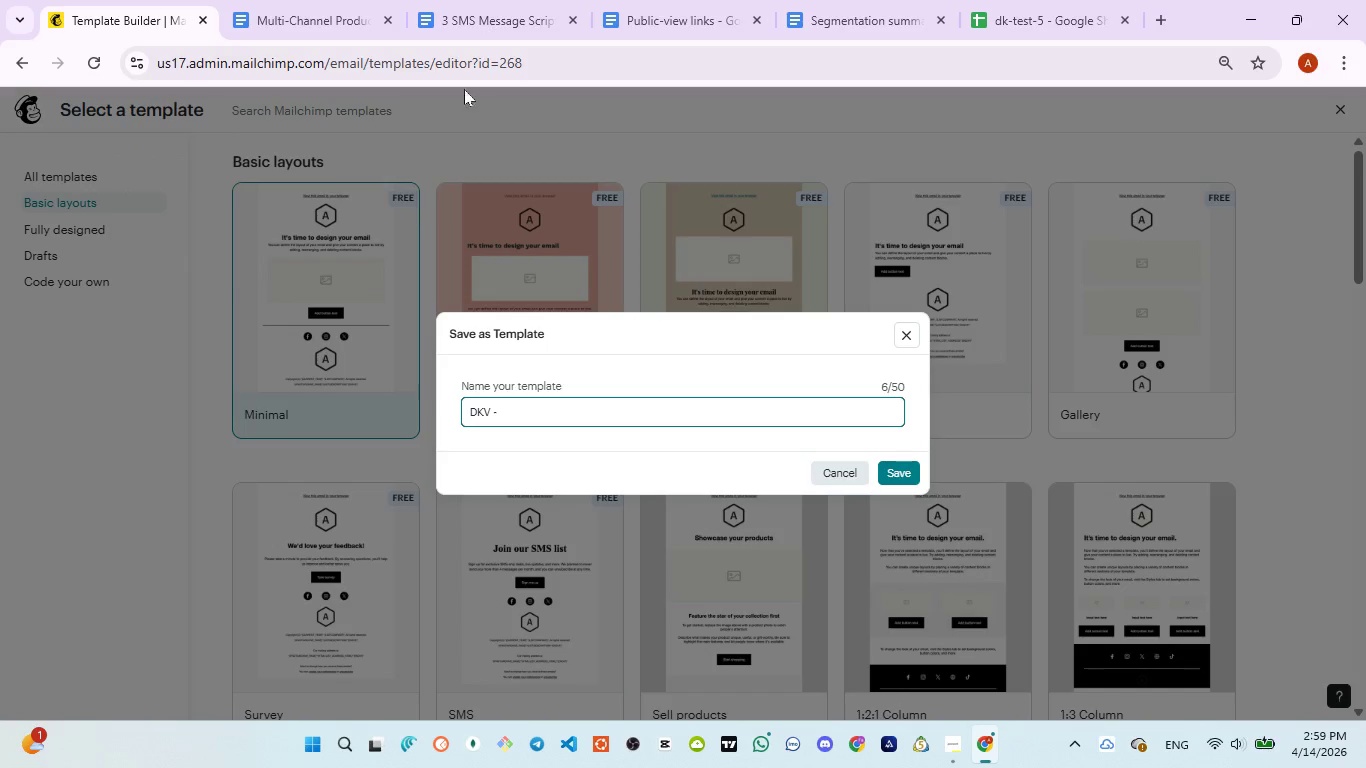 
left_click([458, 14])
 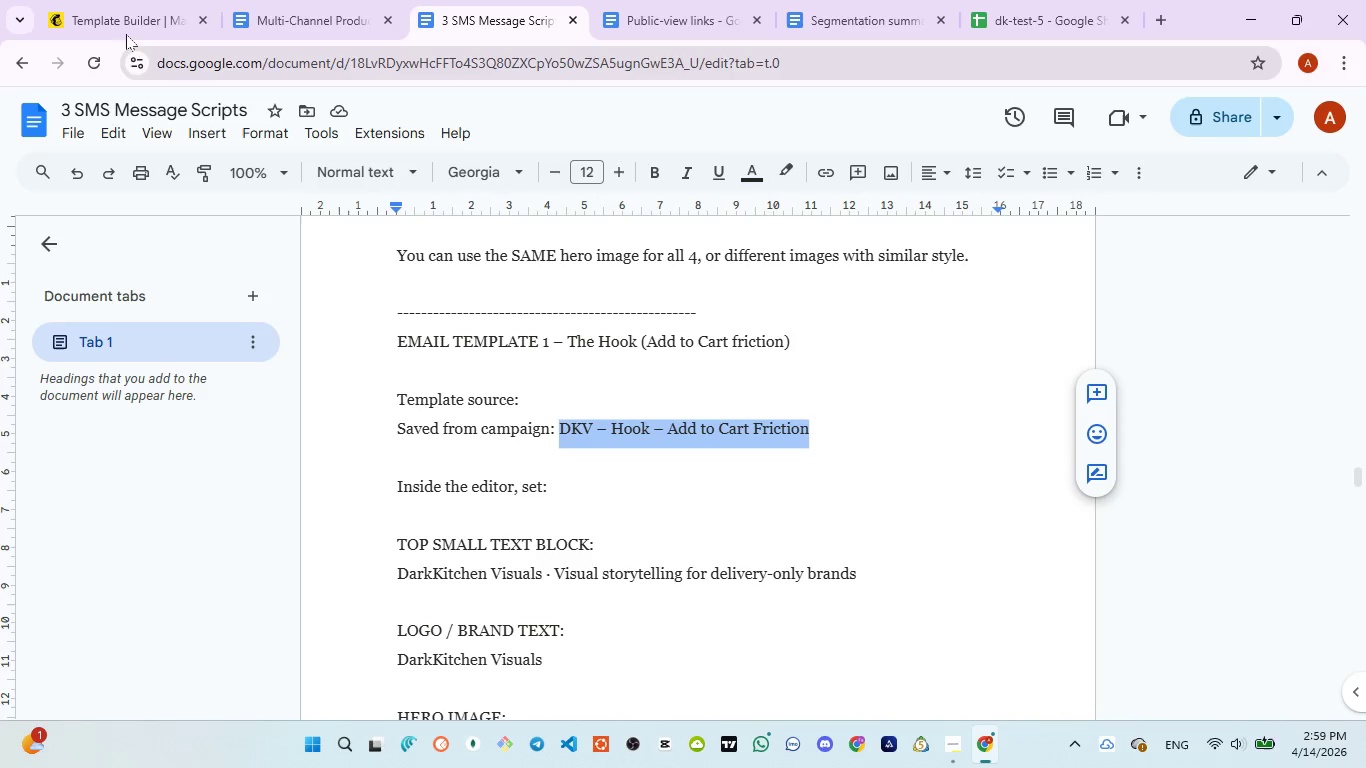 
left_click([113, 21])
 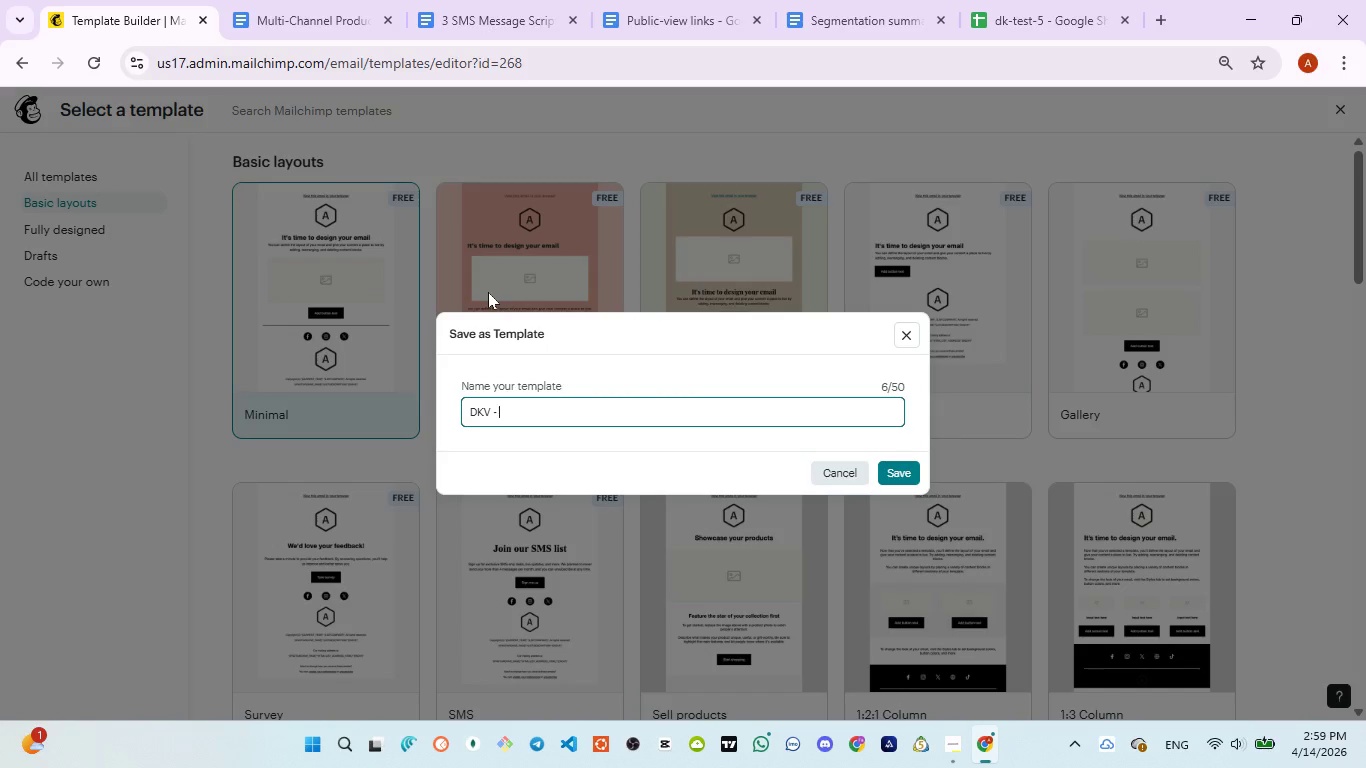 
type(Hook Add to Cart Friction)
 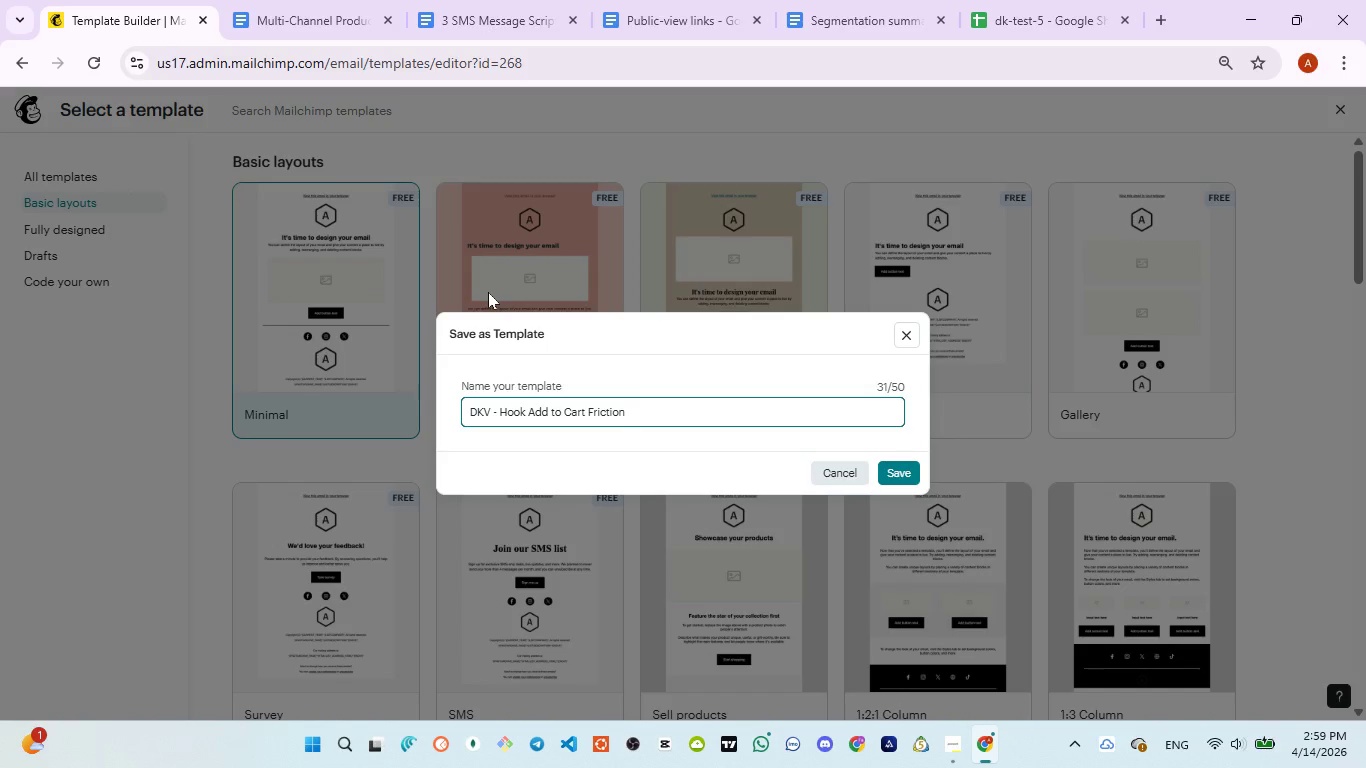 
key(Control+A)
 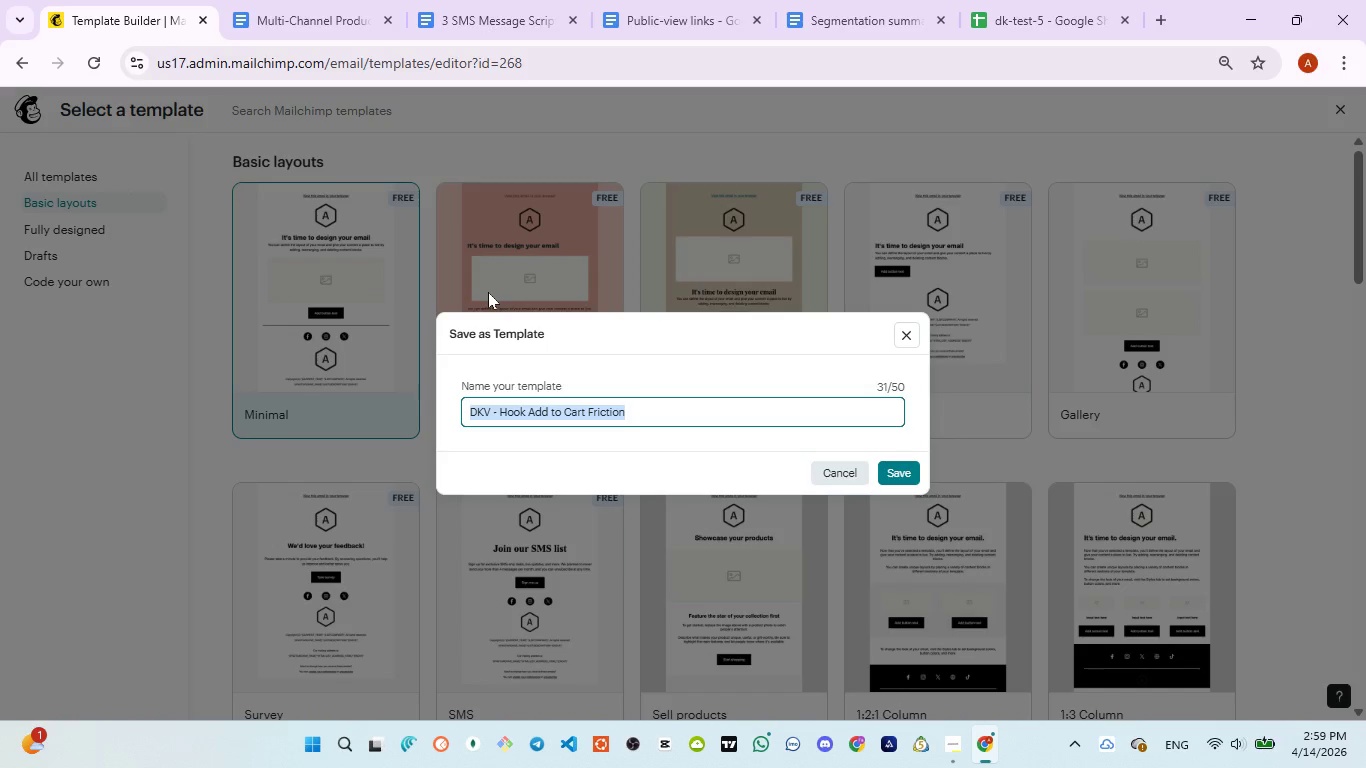 
key(Control+ControlLeft)
 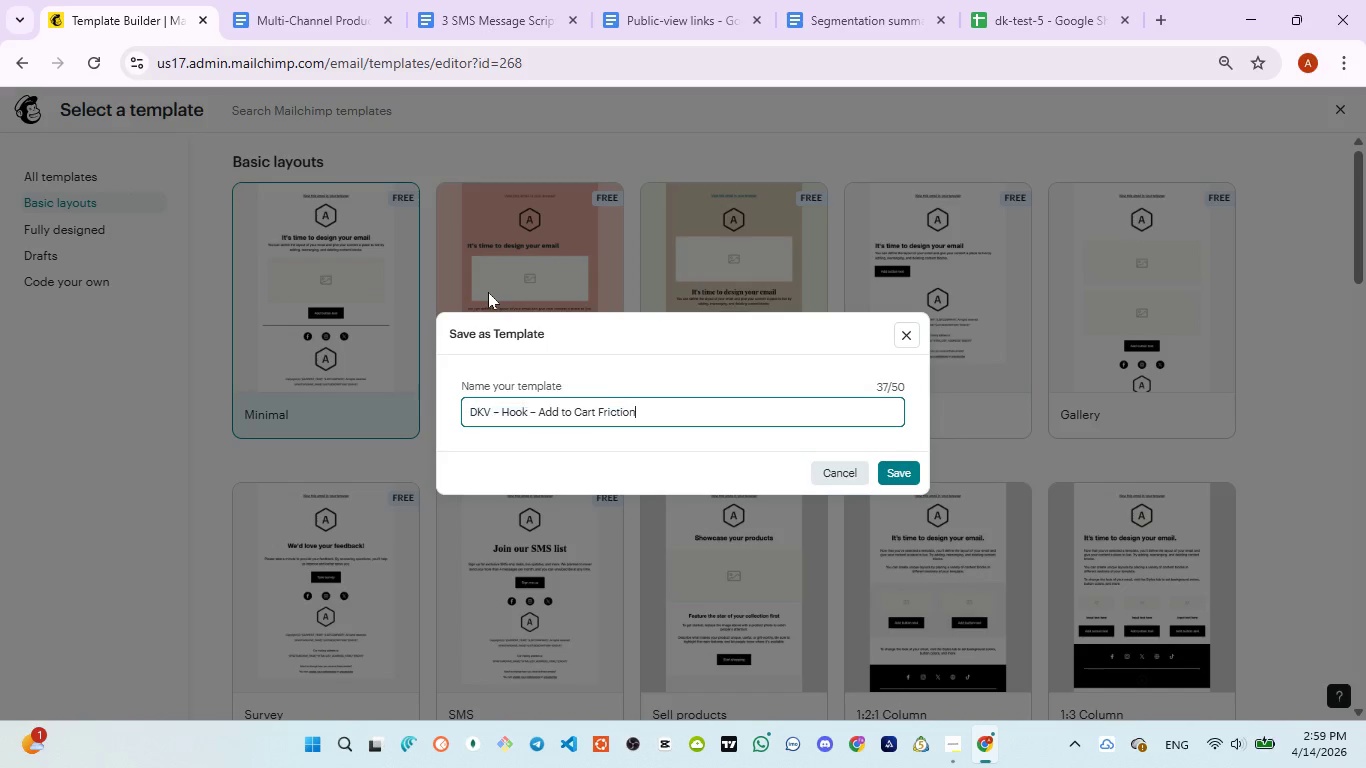 
key(Control+V)
 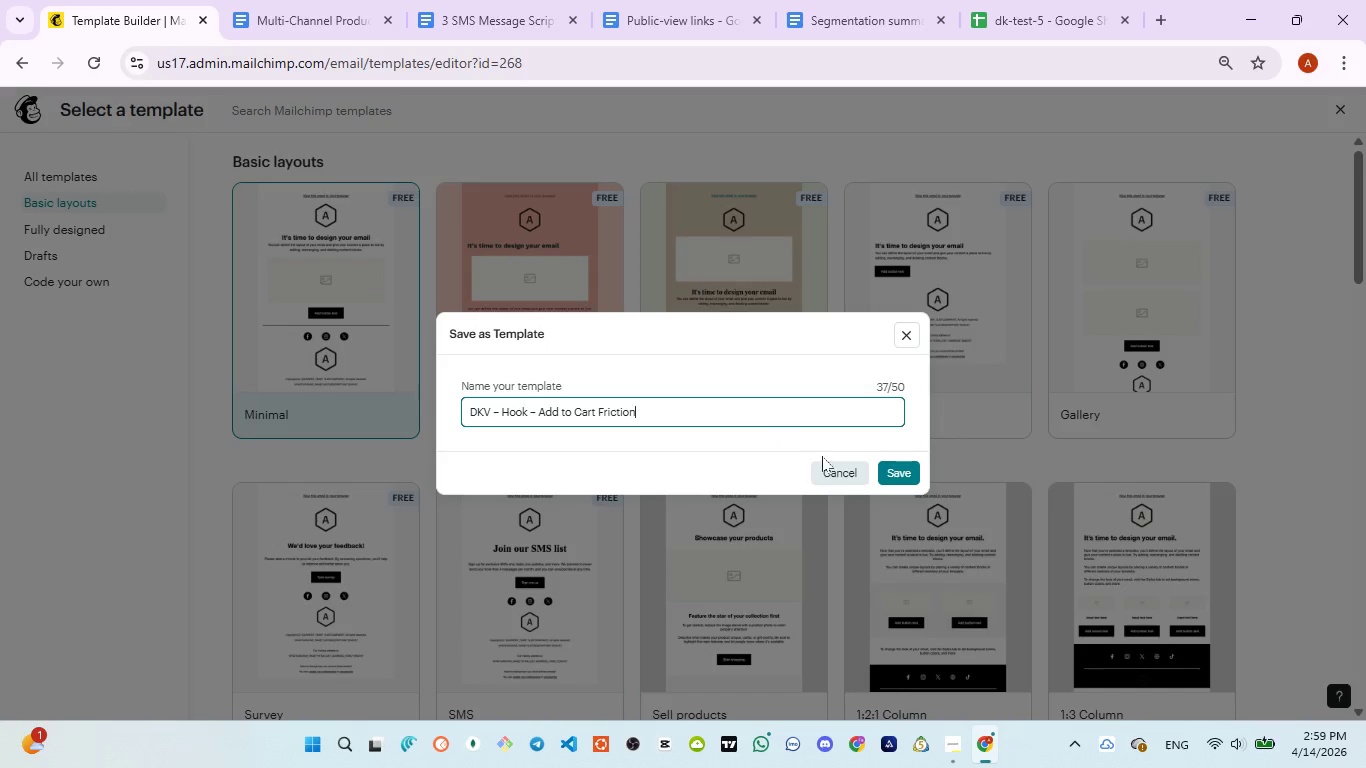 
left_click([890, 470])
 